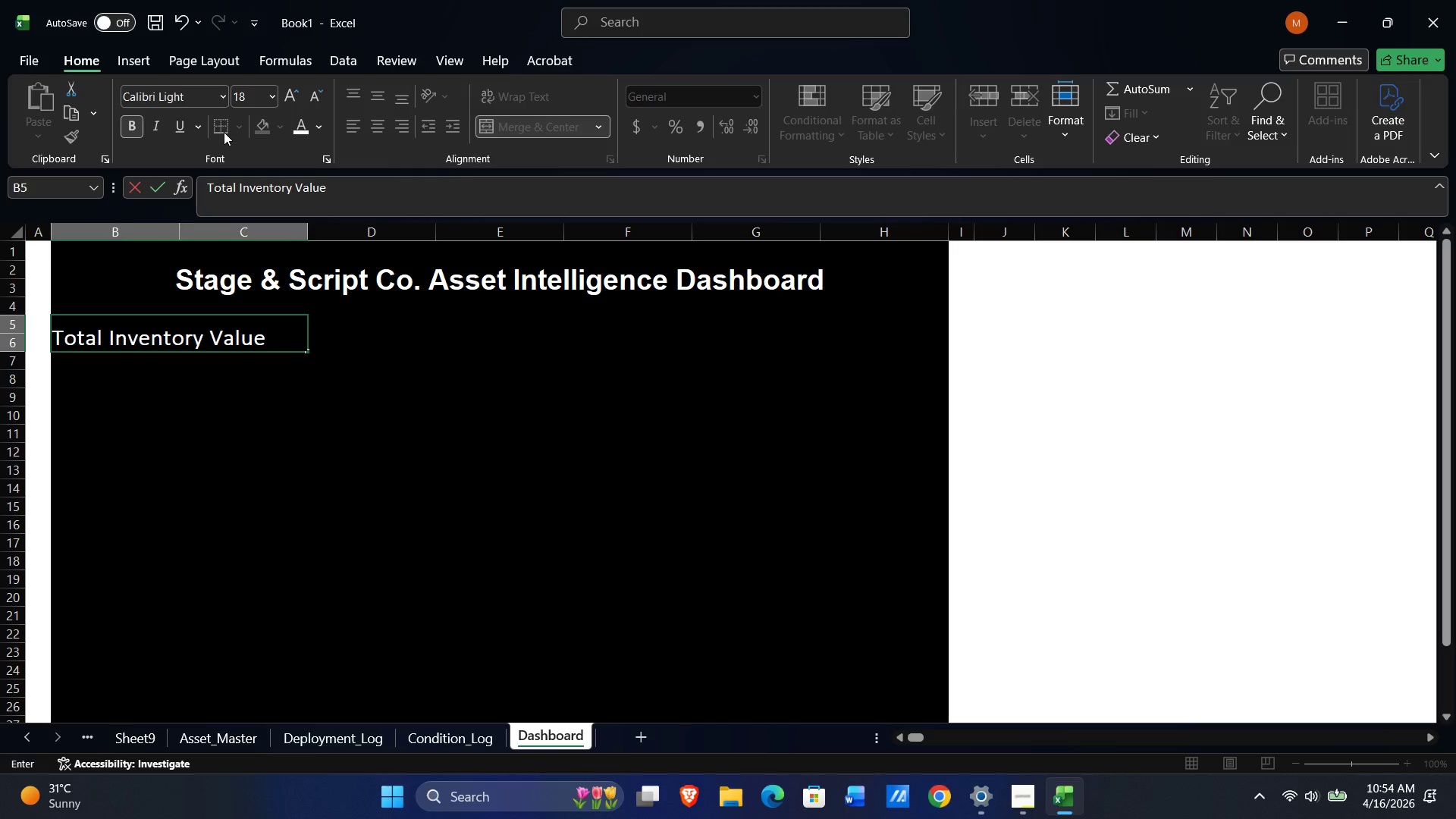 
key(NumpadEnter)
 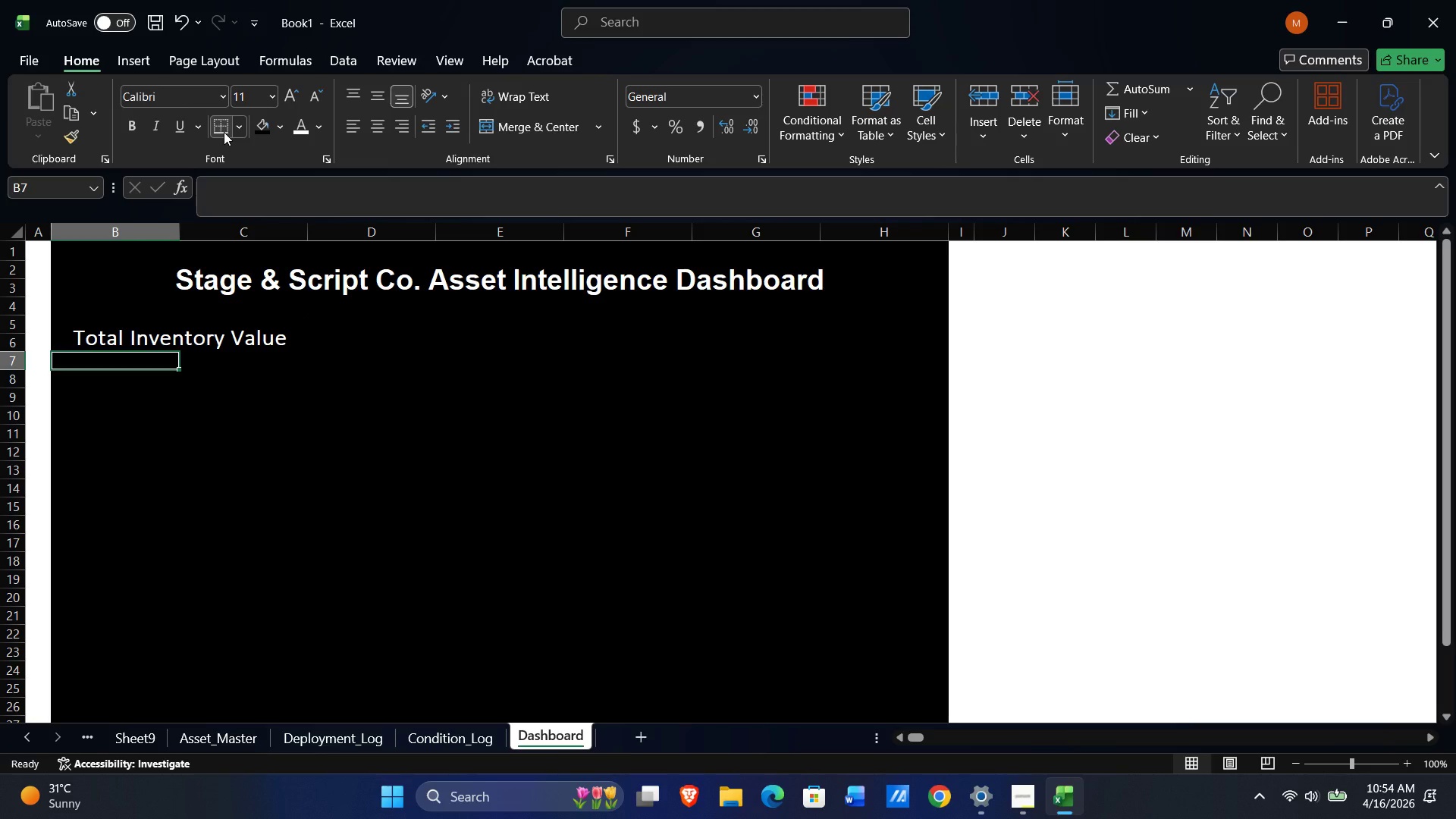 
key(Shift+ArrowRight)
 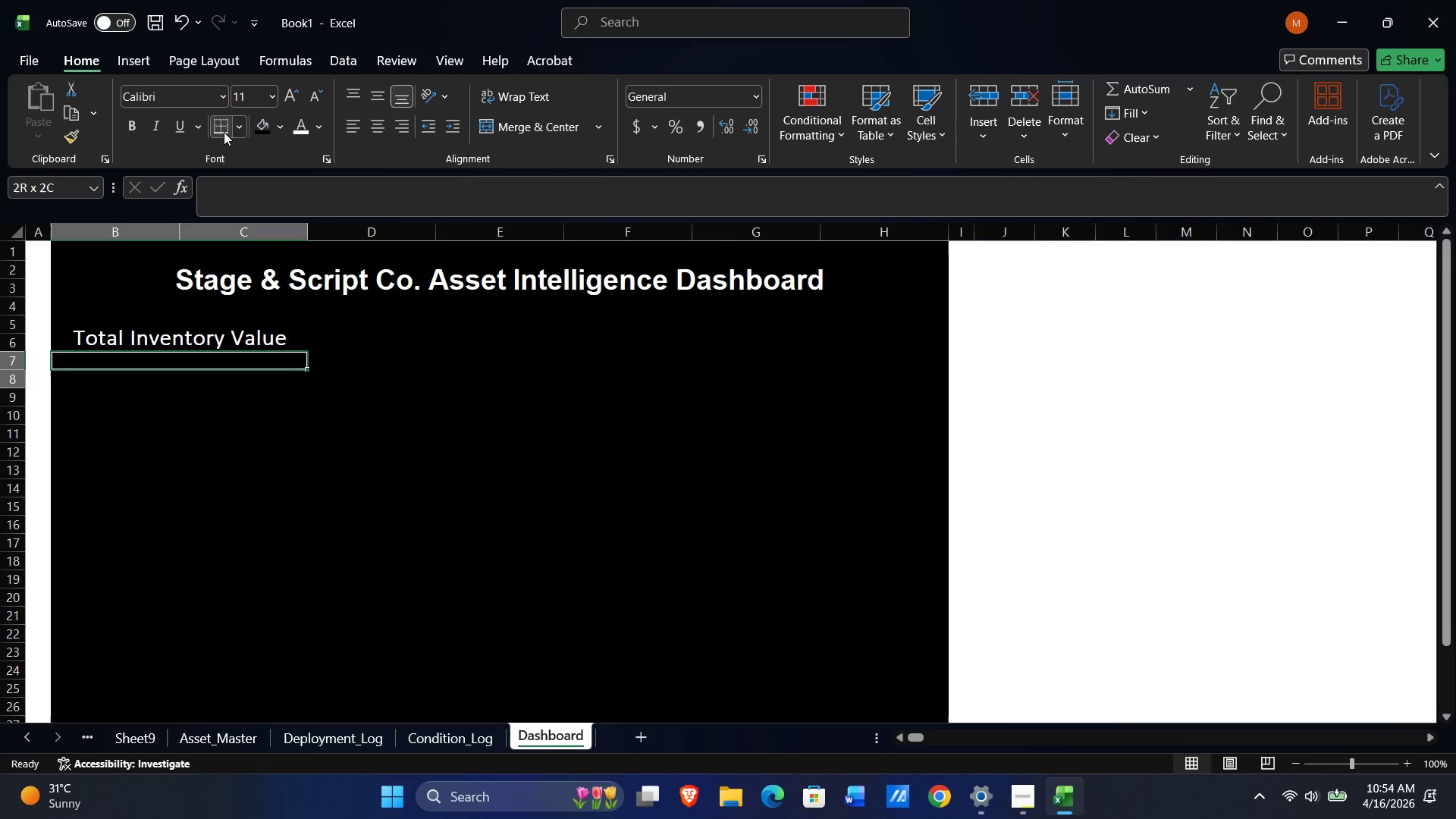 
key(Shift+ArrowDown)
 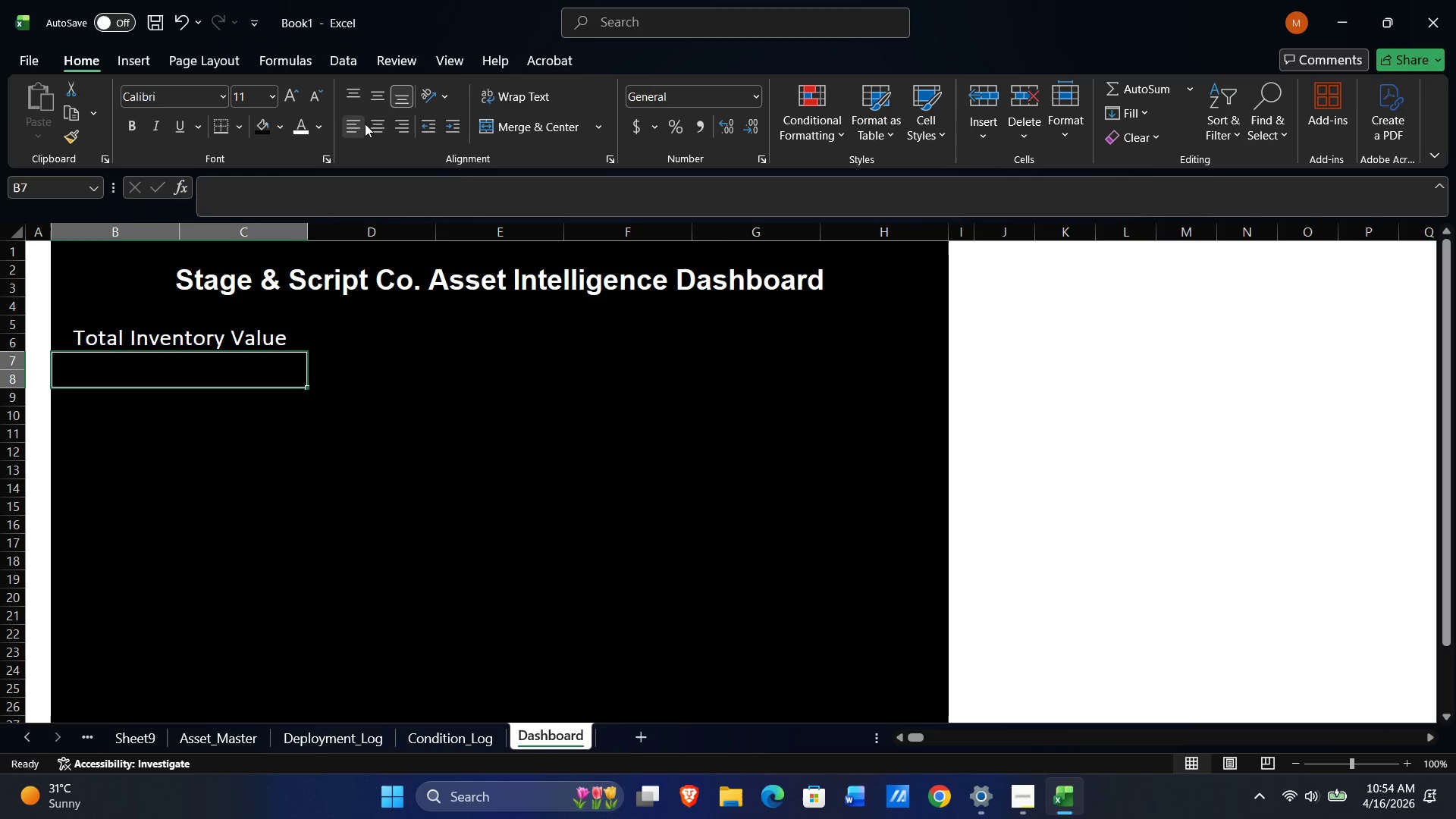 
left_click([495, 130])
 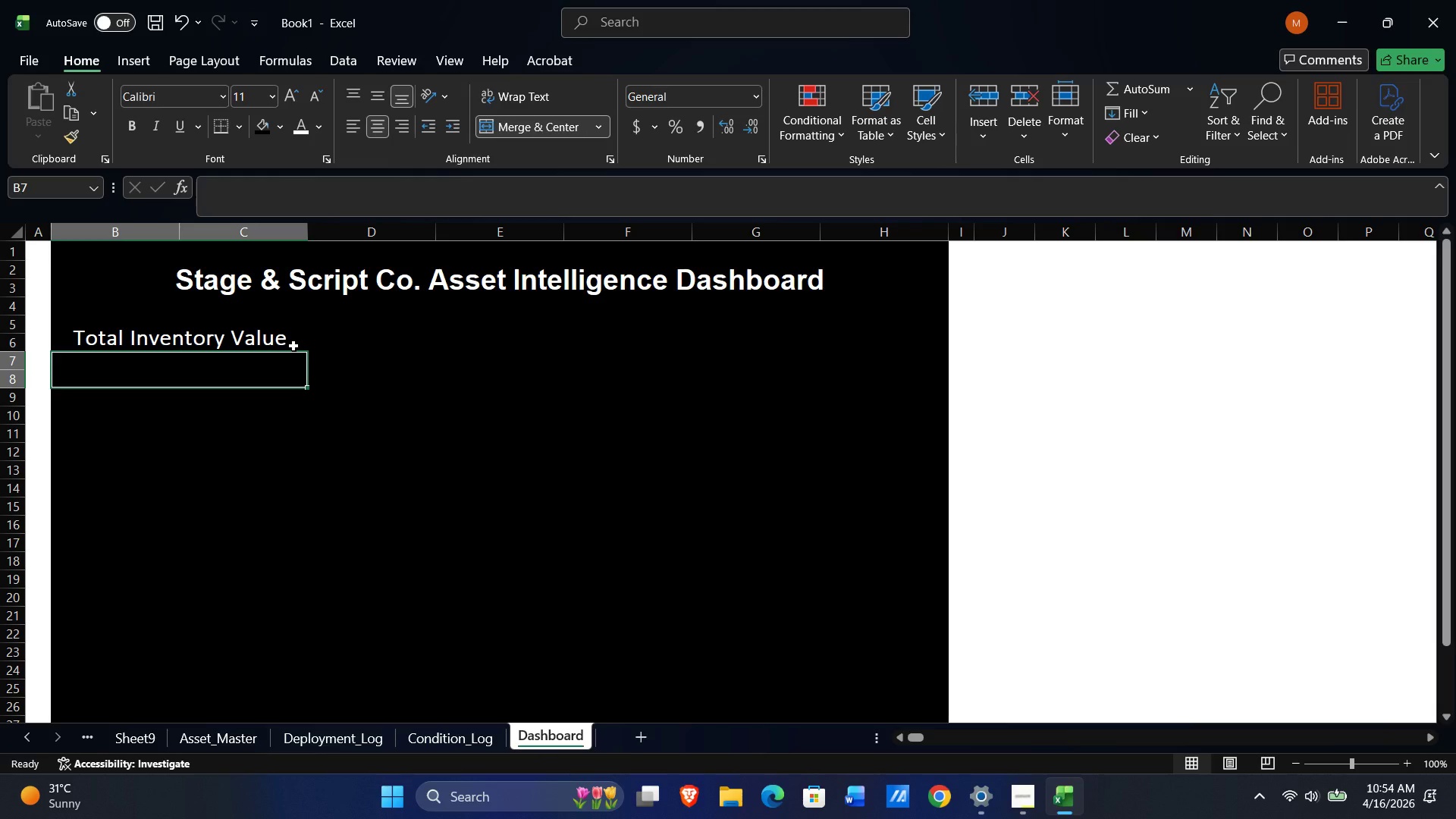 
type(=SUM(Asset_Master!E:#)
key(Backspace)
type(E))
key(NumpadEnter)
 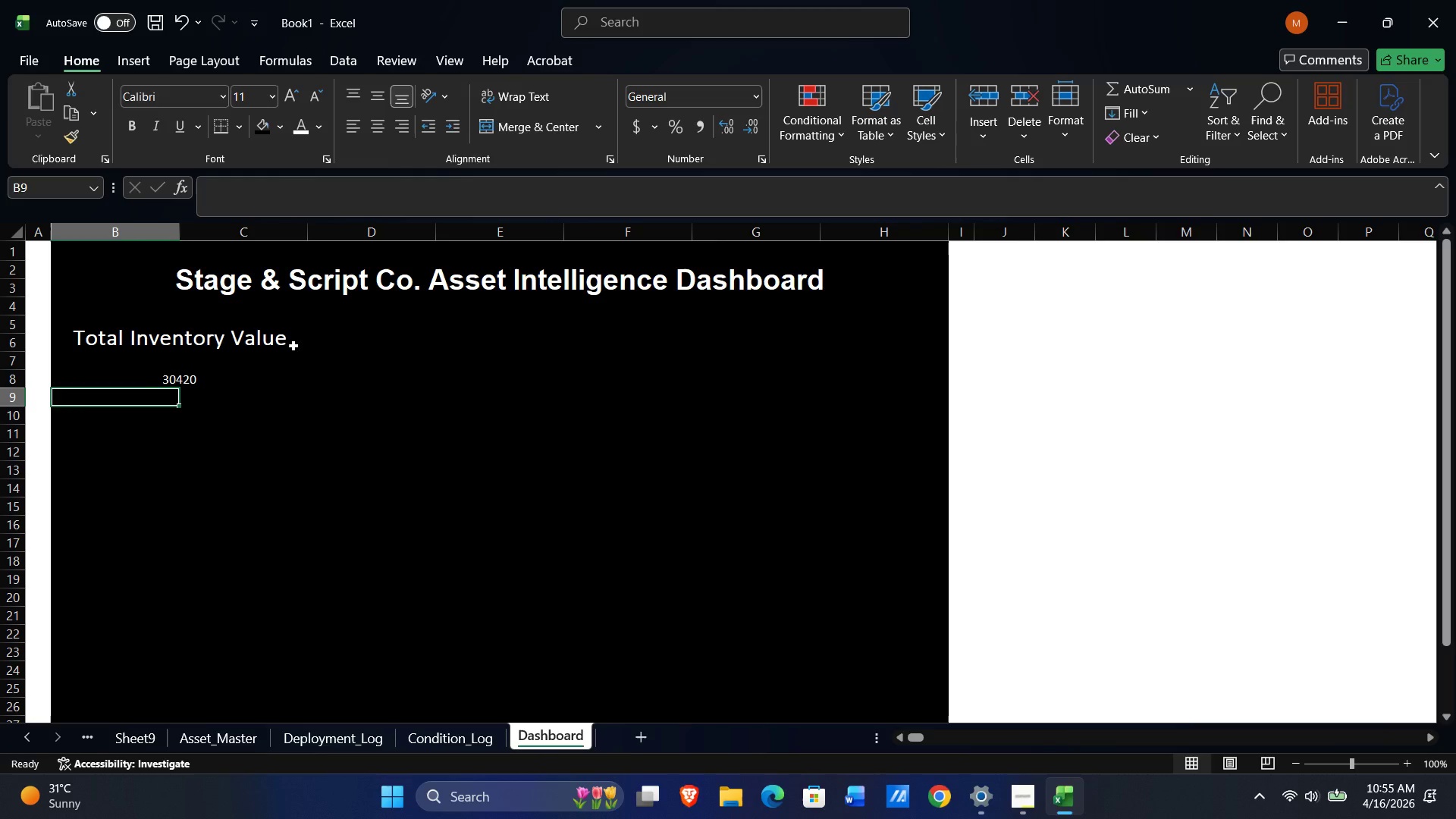 
wait(5.84)
 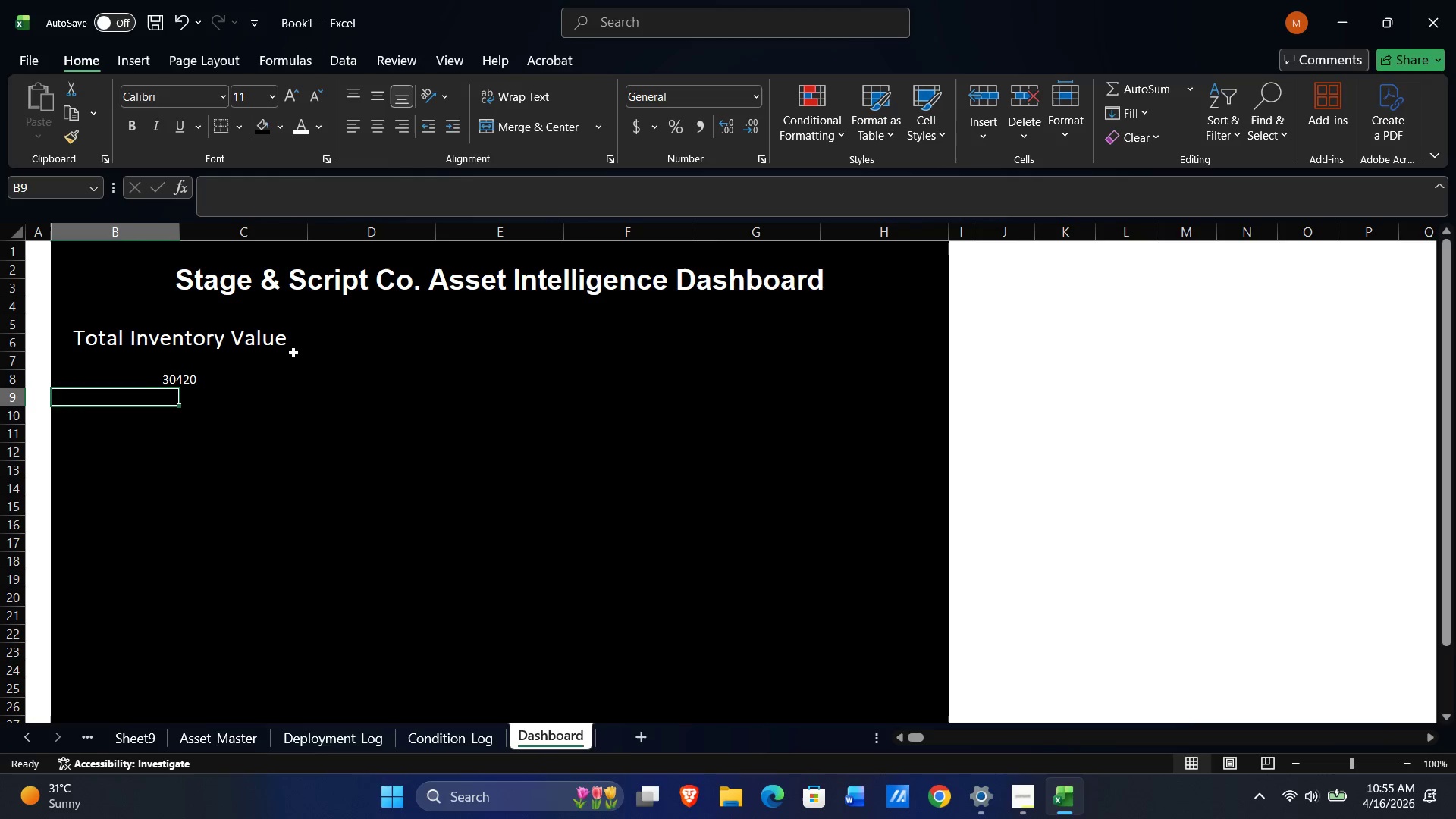 
left_click([379, 343])
 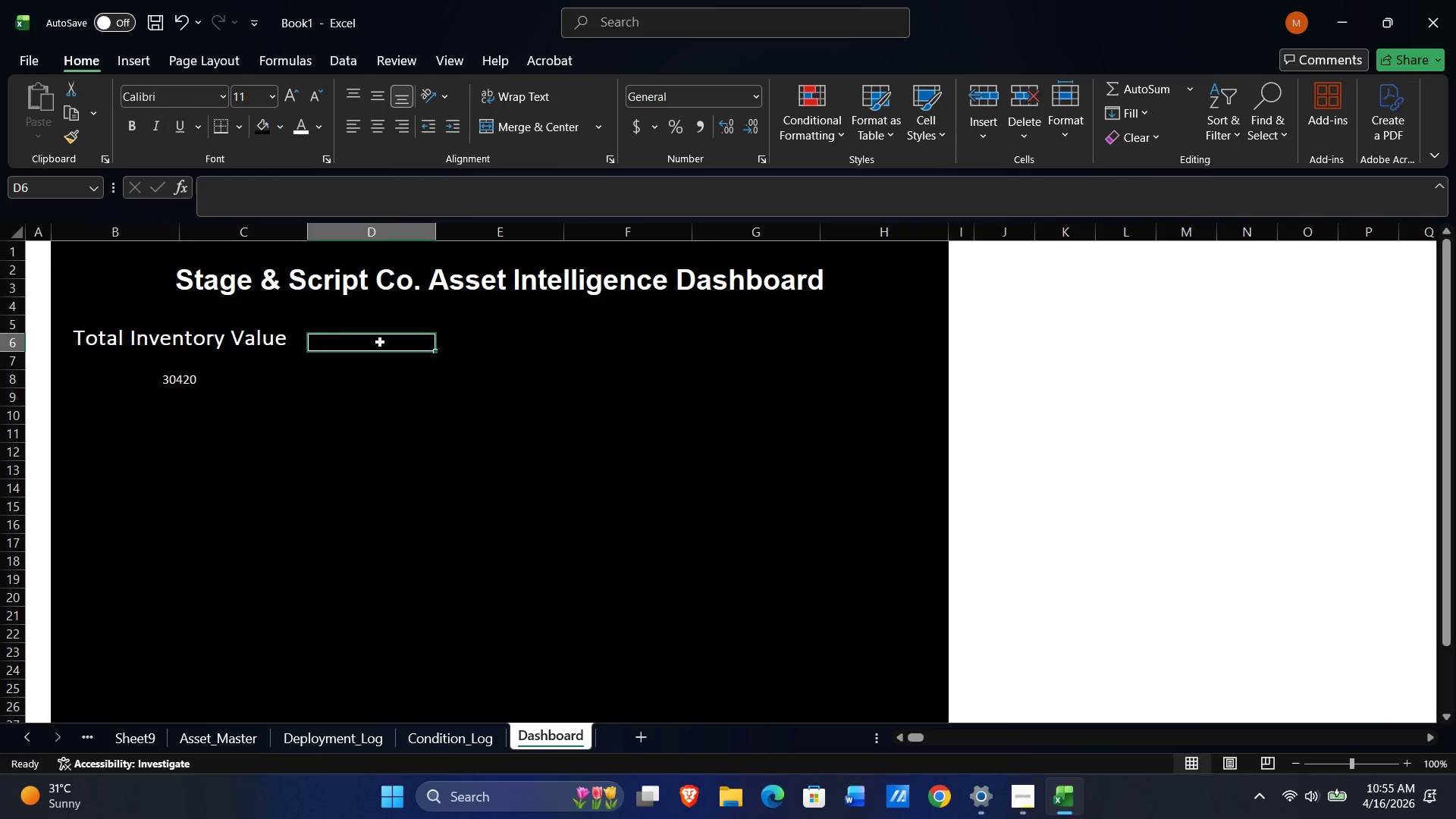 
key(ArrowUp)
 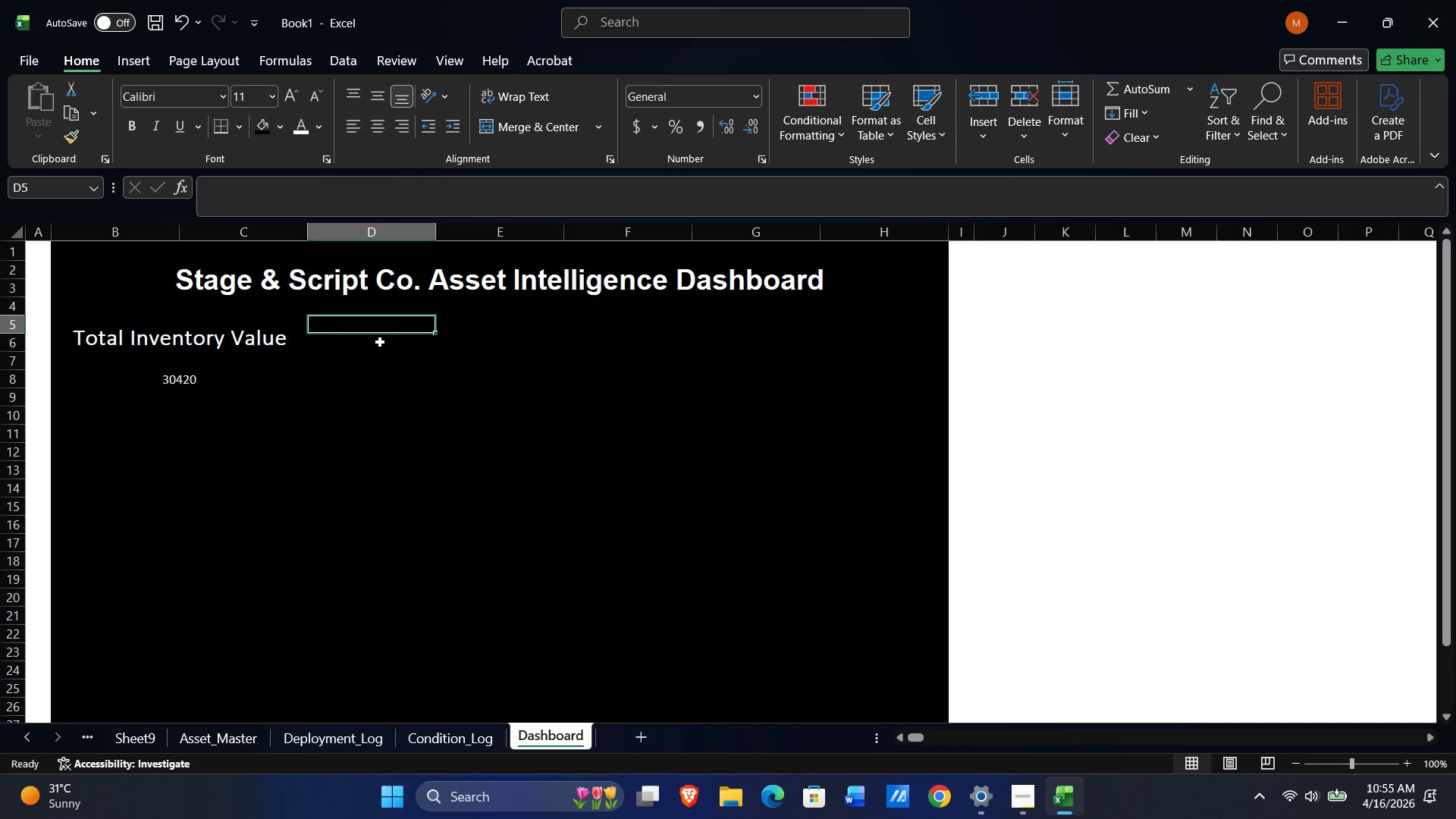 
key(Shift+ArrowRight)
 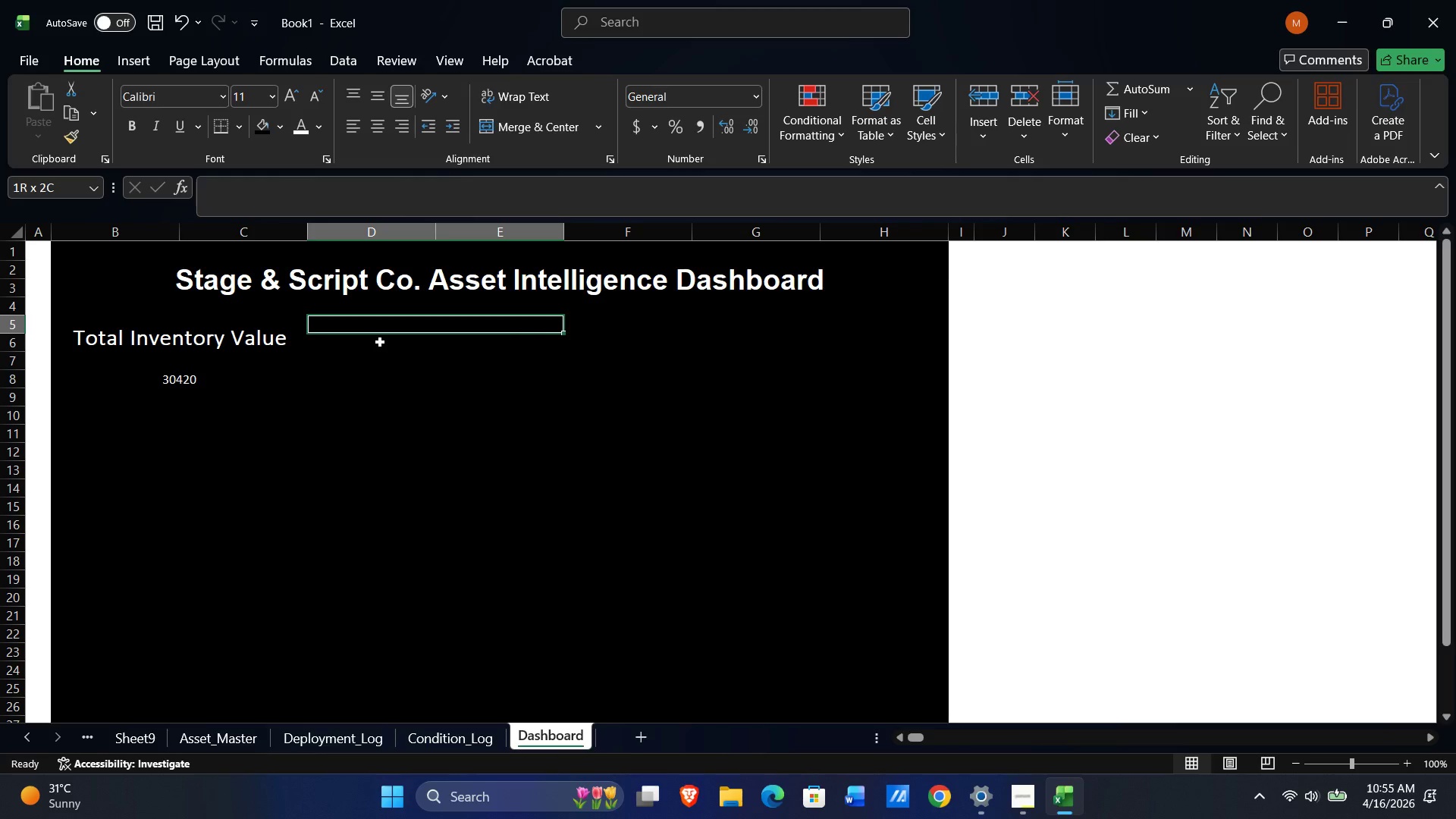 
key(Shift+ArrowDown)
 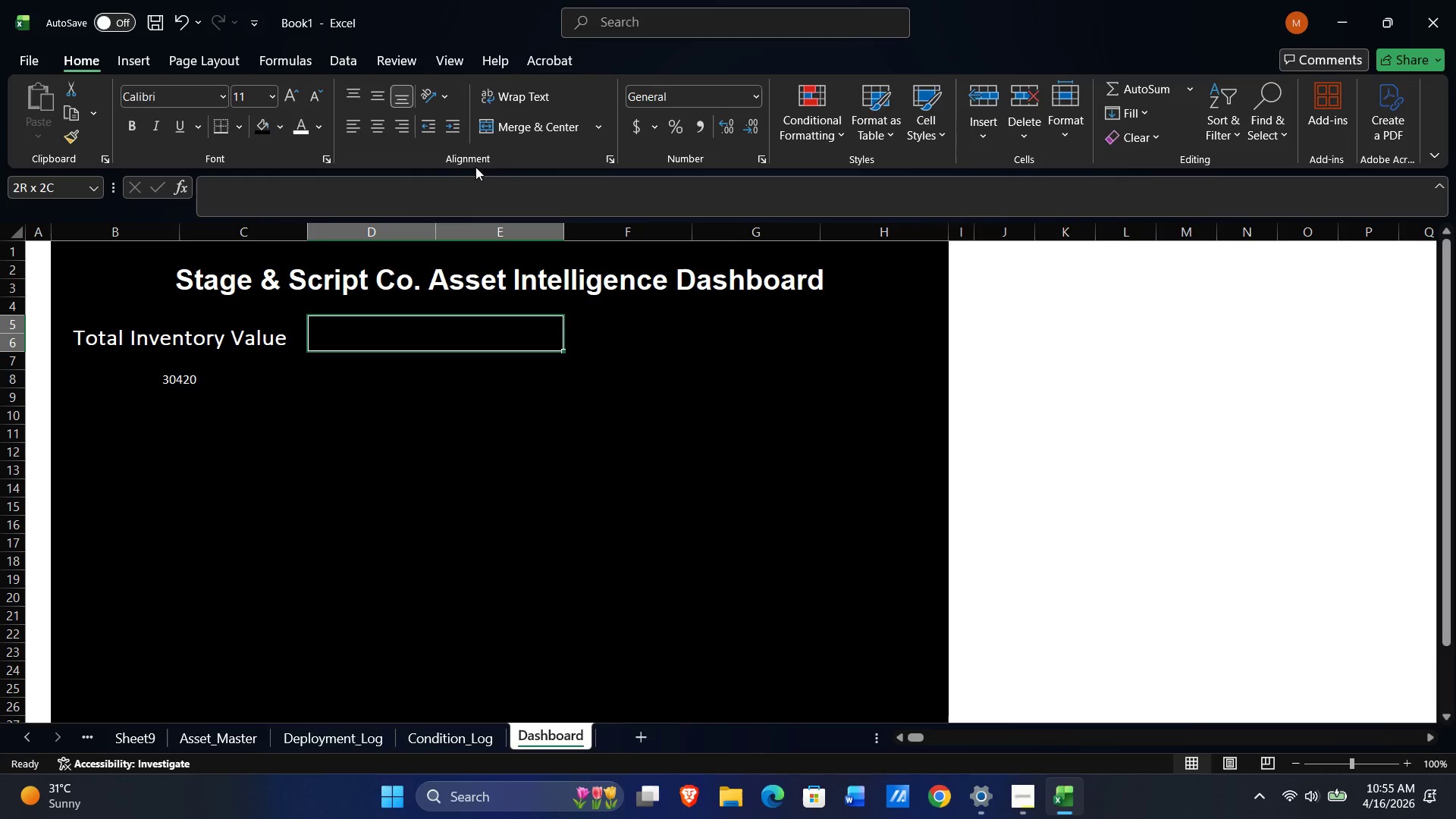 
left_click([504, 129])
 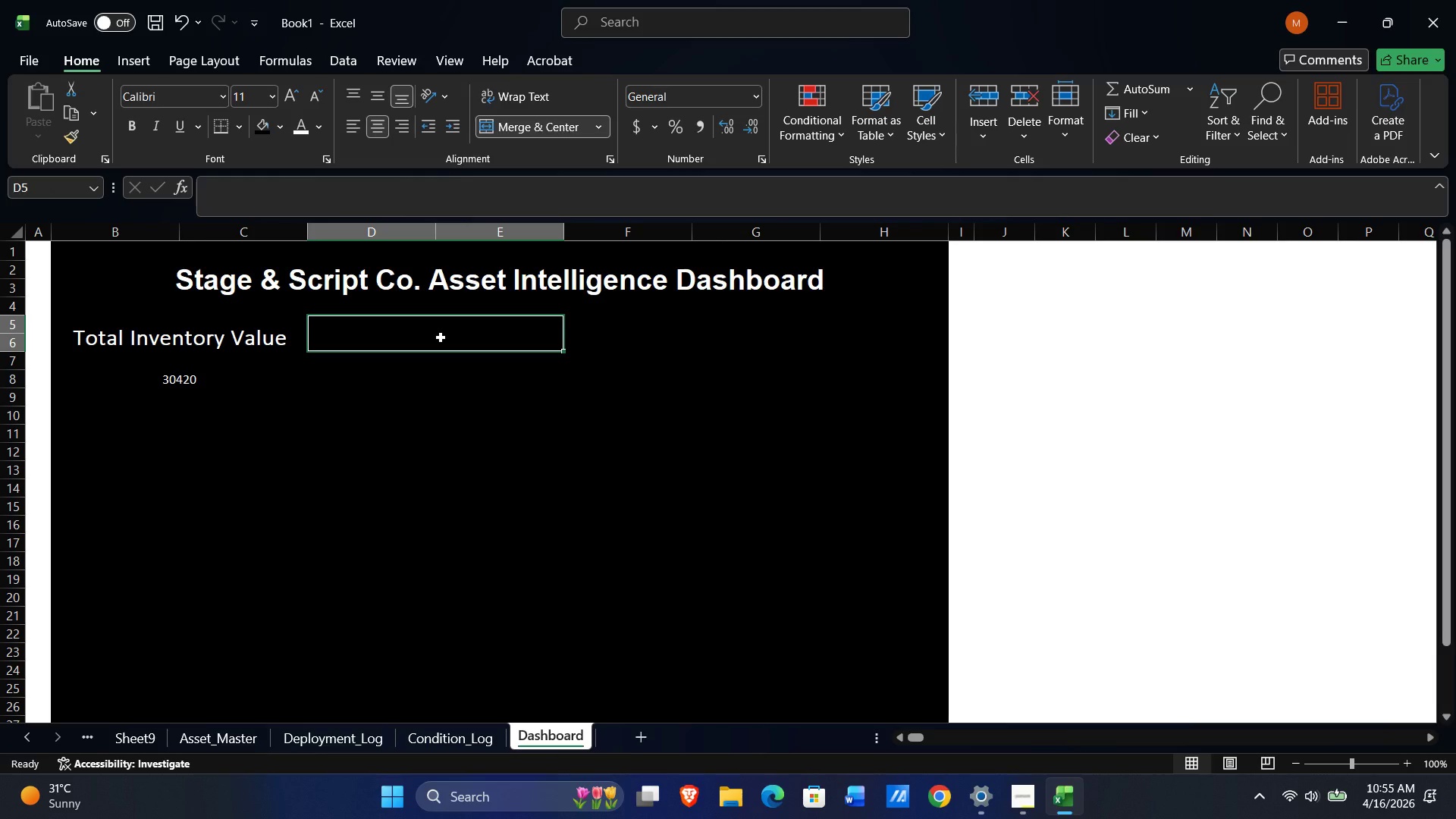 
wait(5.23)
 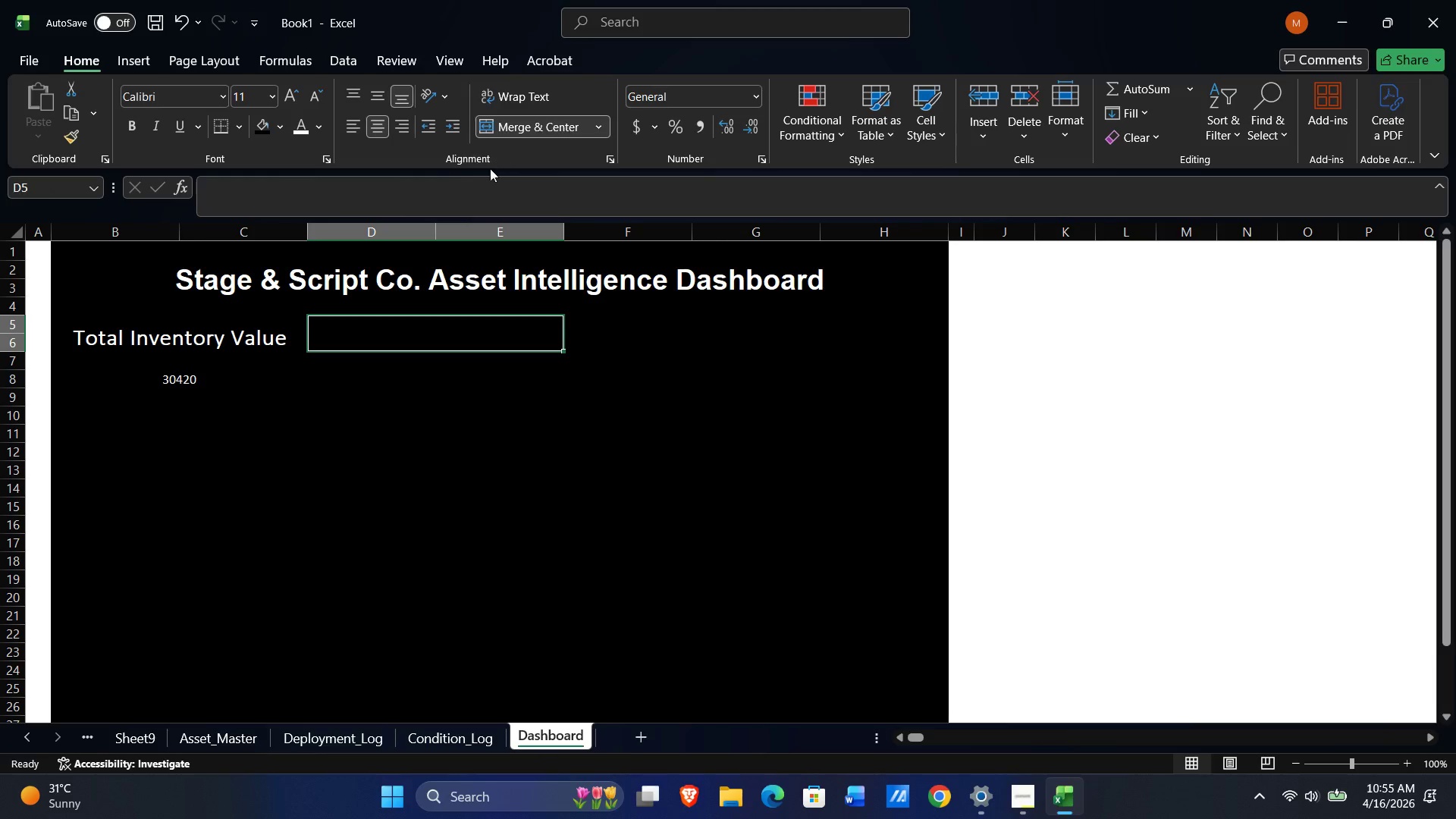 
left_click([235, 338])
 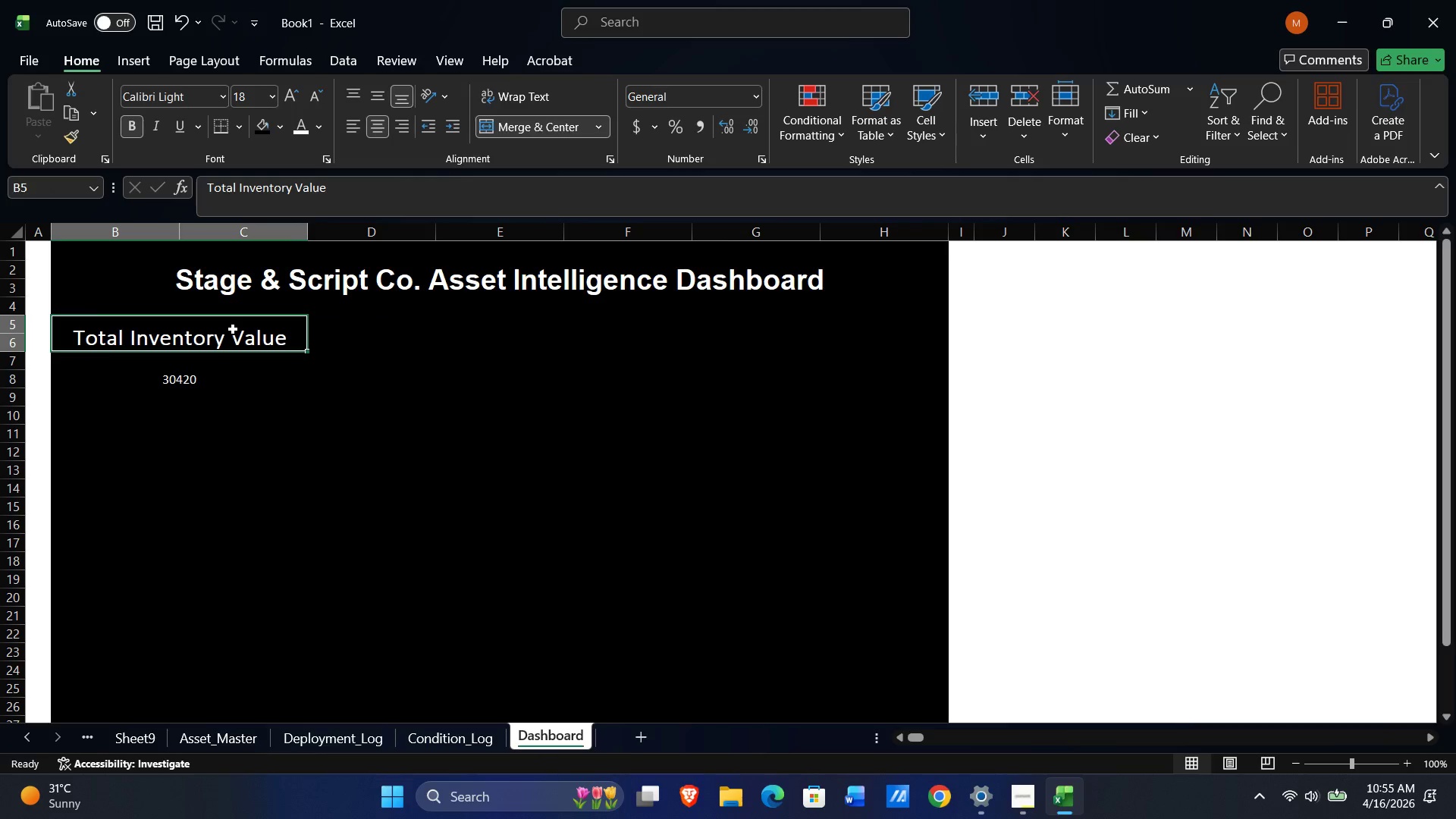 
key(Control+C)
 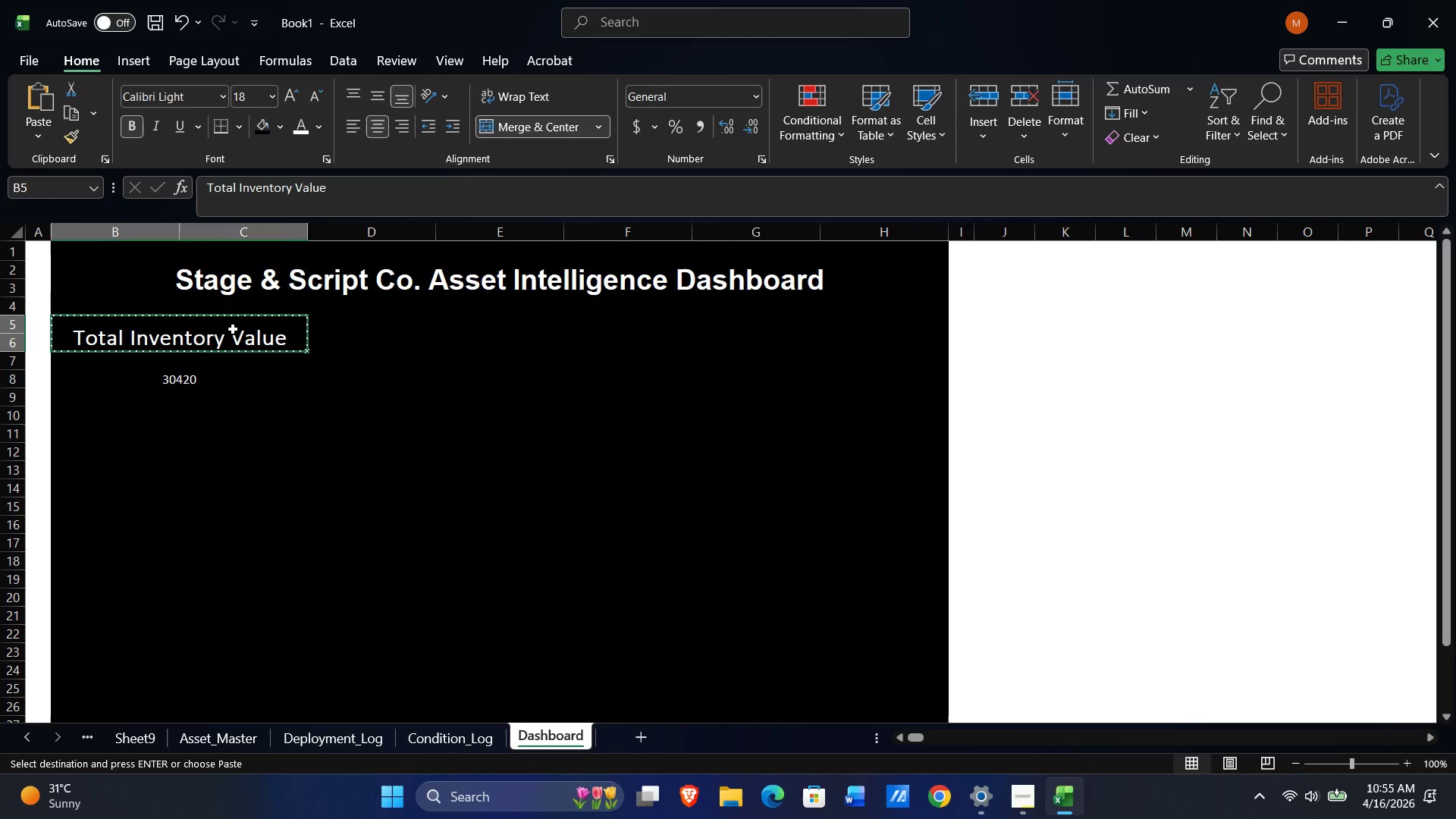 
key(ArrowRight)
 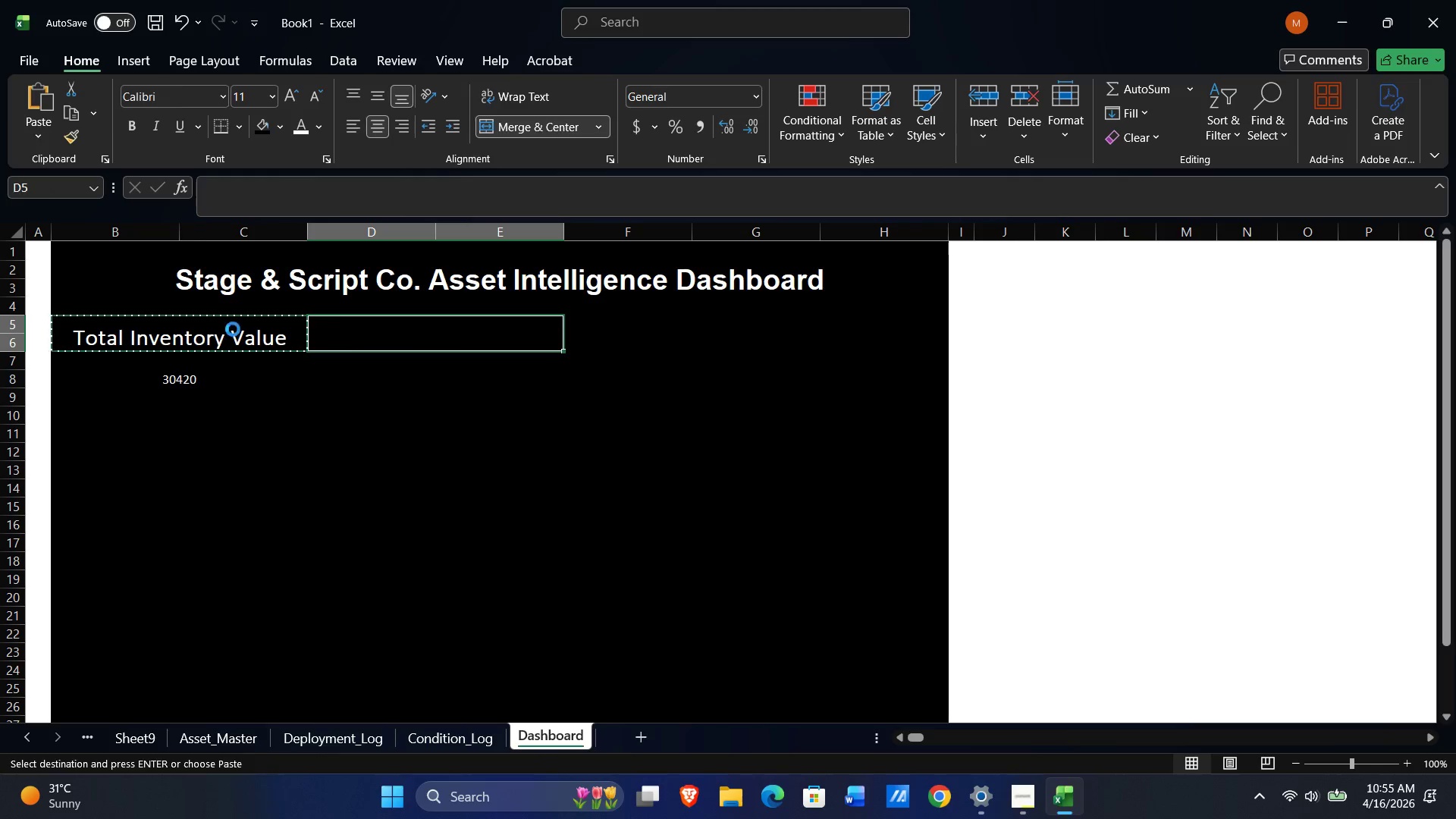 
key(NumpadEnter)
type(In Warehouse)
key(NumpadEnter)
 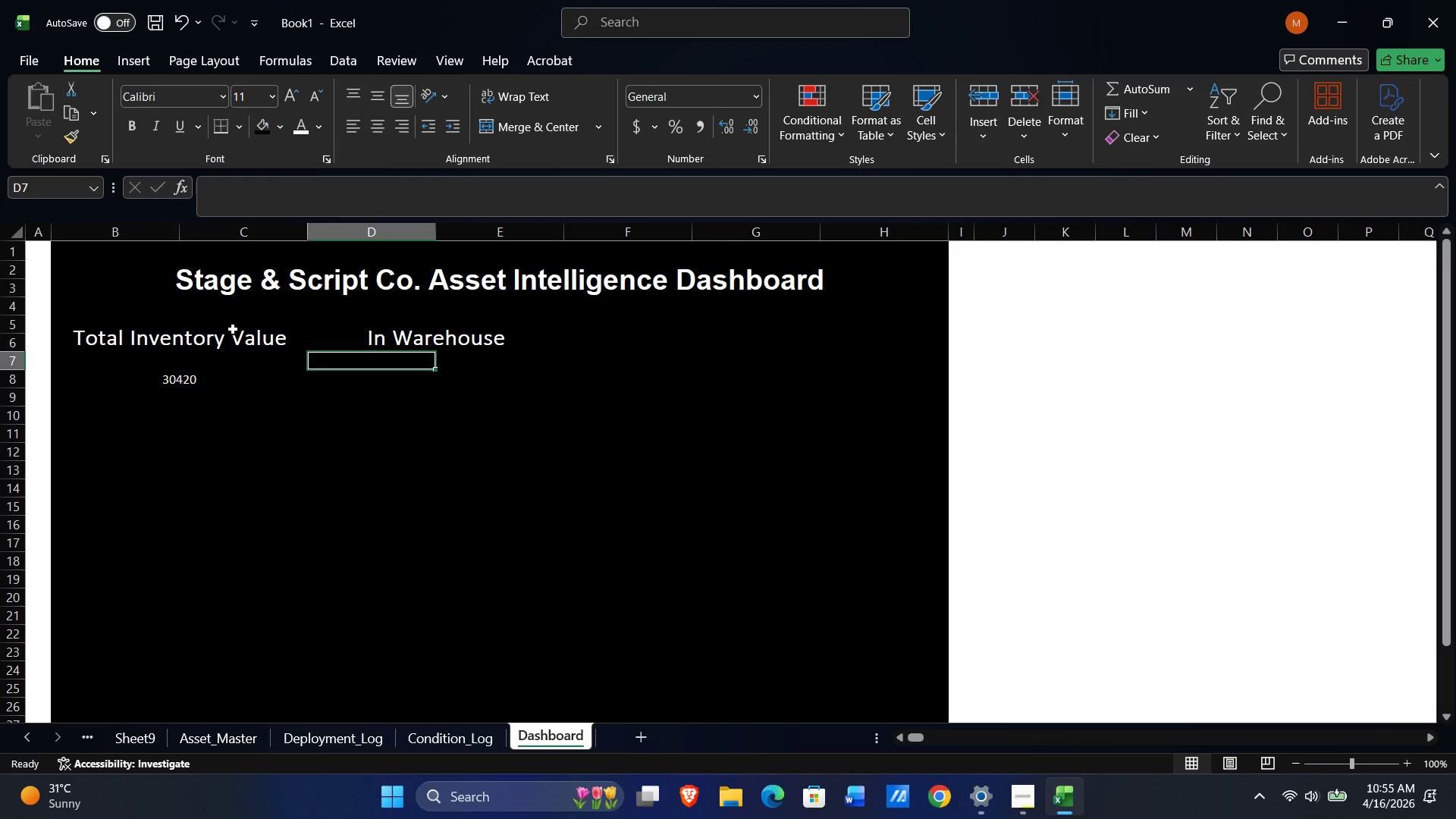 
key(Shift+ArrowRight)
 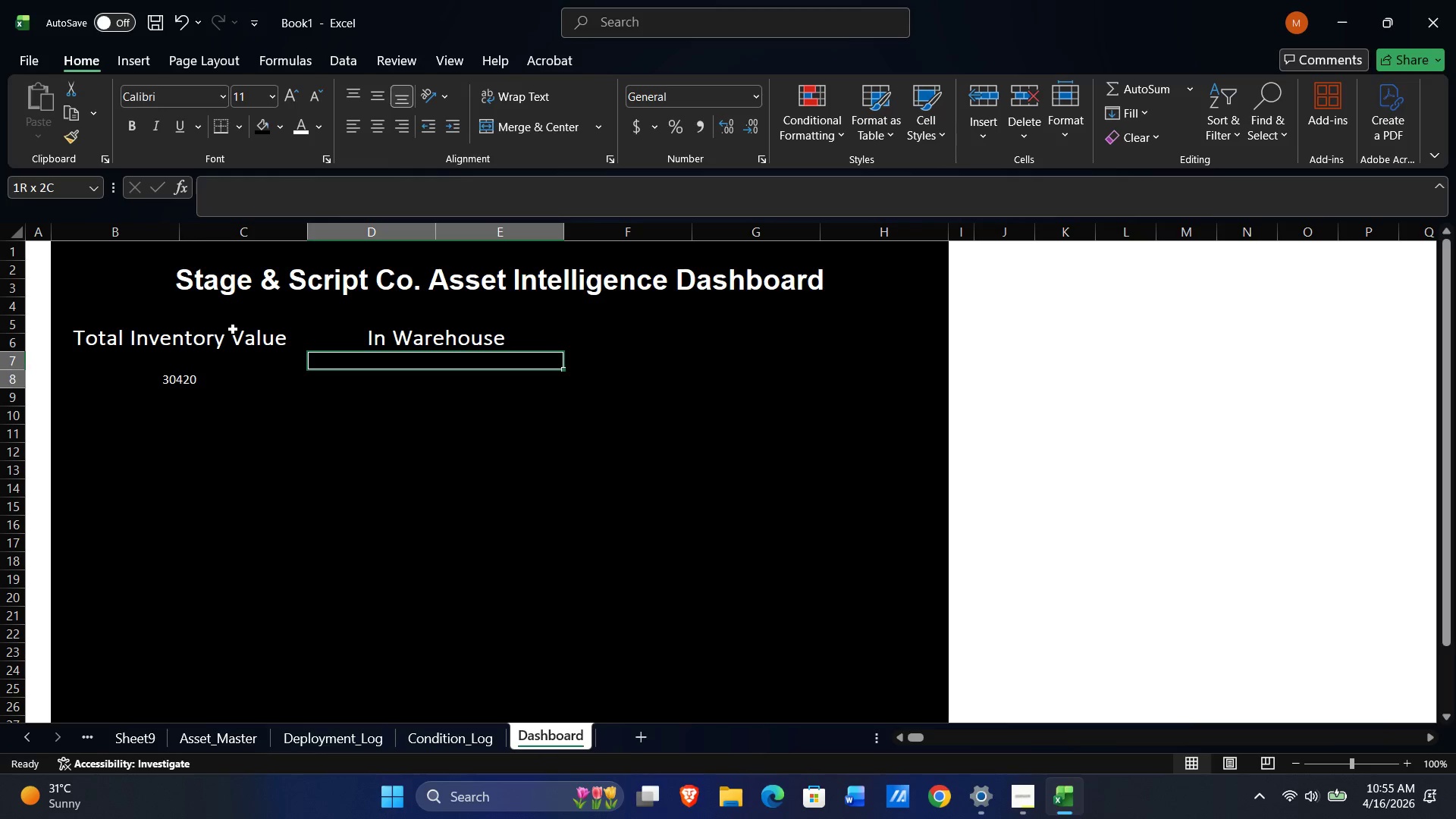 
key(Shift+ArrowDown)
 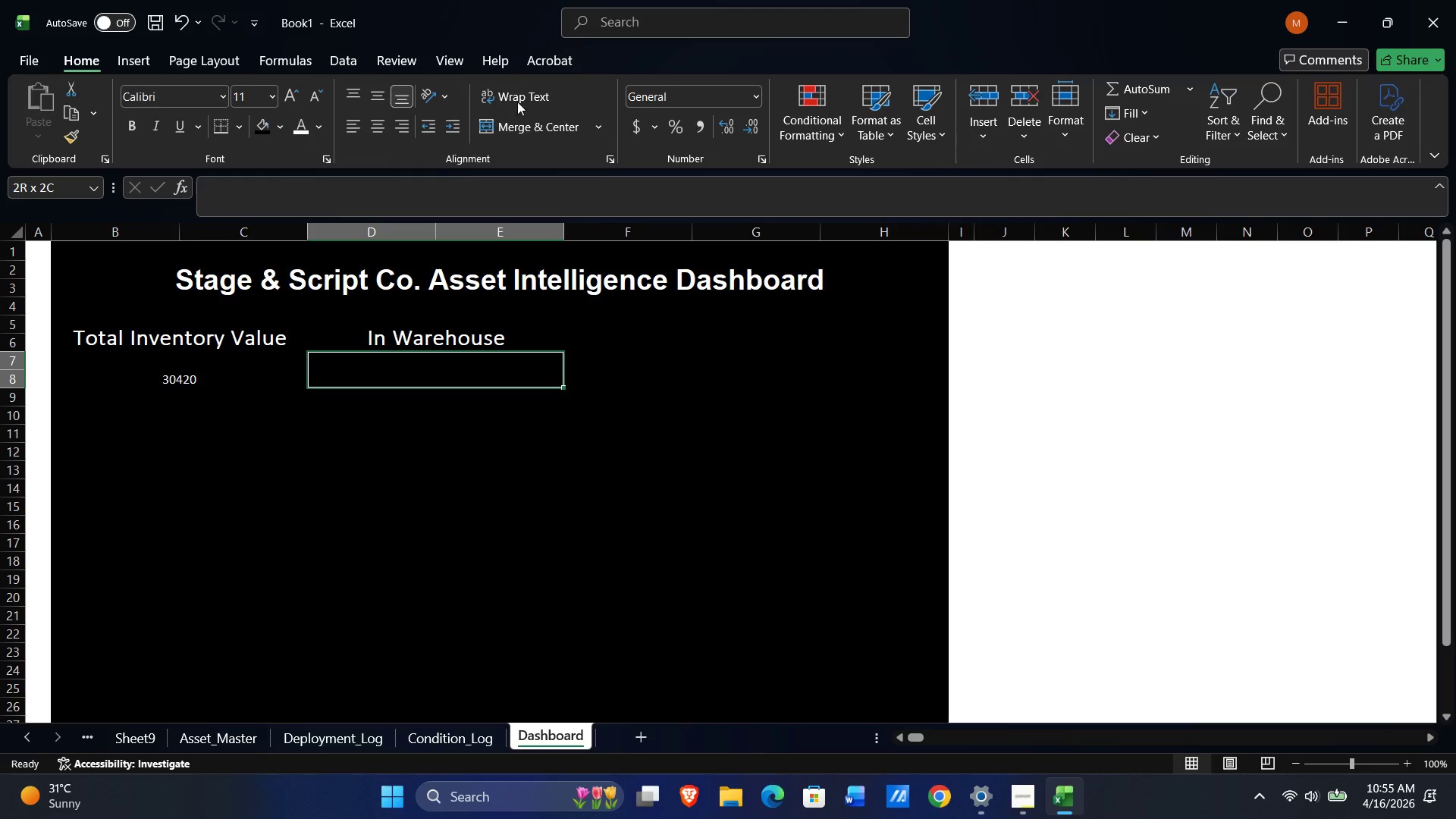 
left_click([538, 121])
 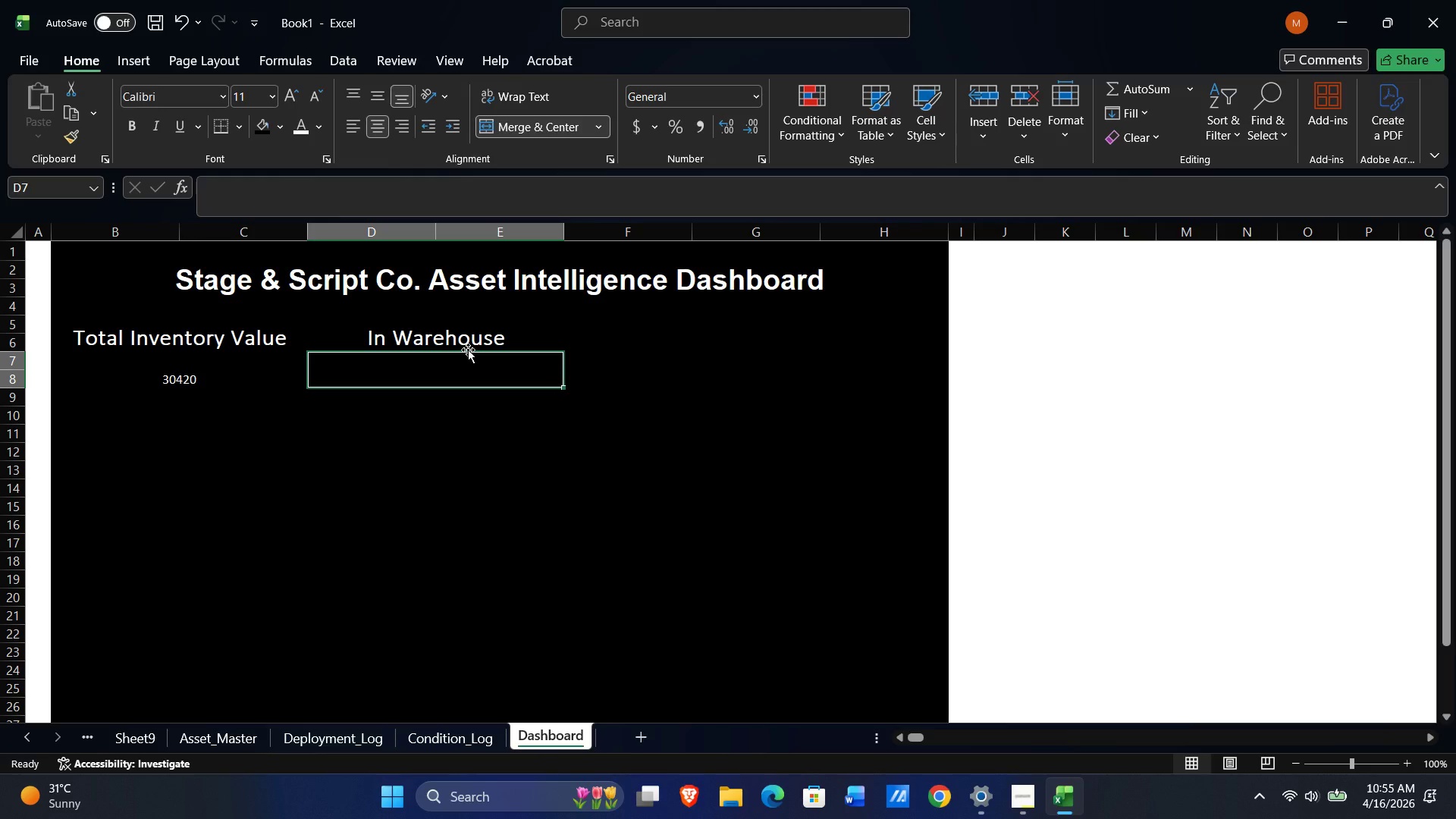 
type(=SUMIF(Asset_Master!F:F, )
key(Backspace)
type("In Warehouse)
 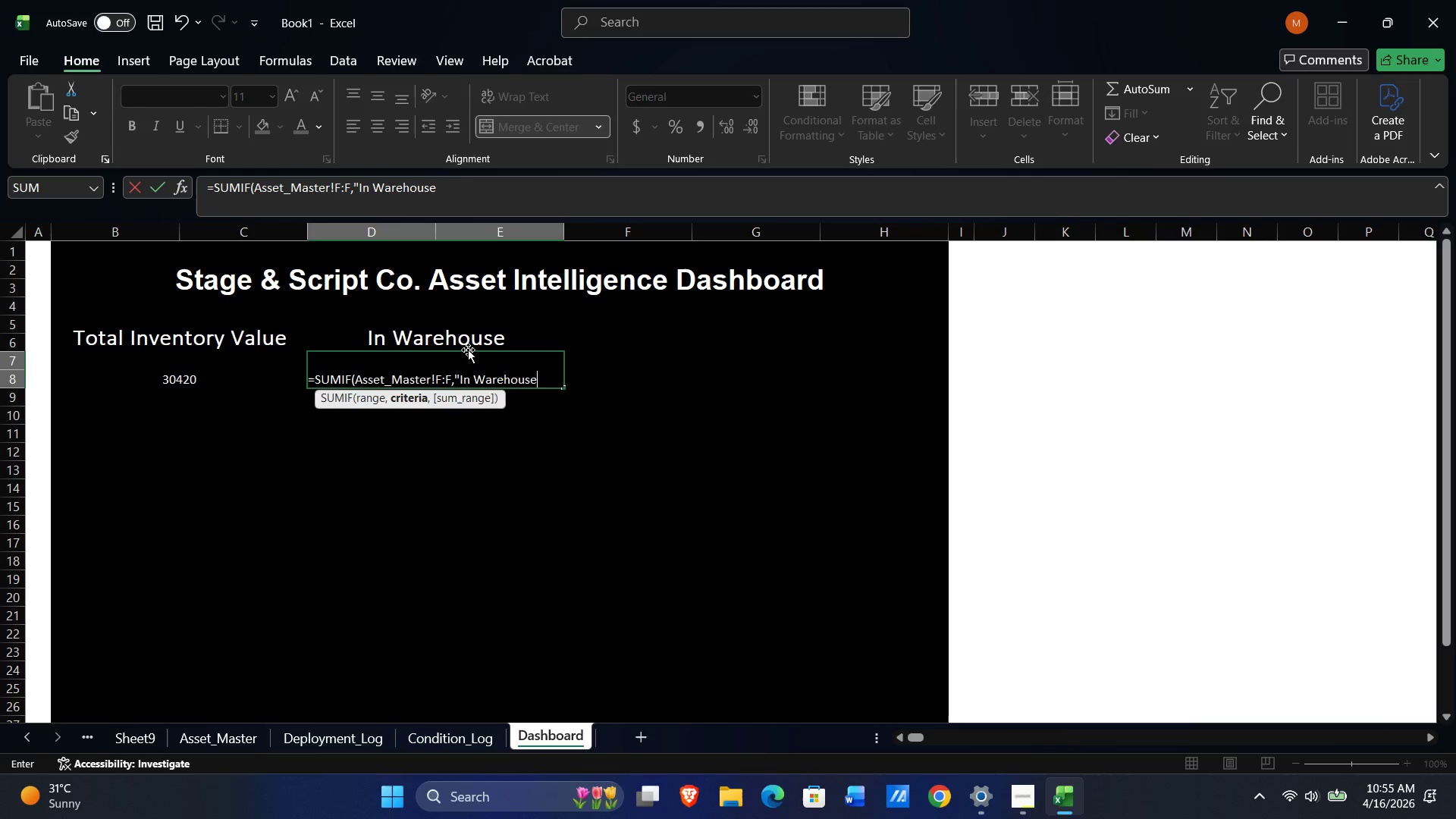 
wait(5.39)
 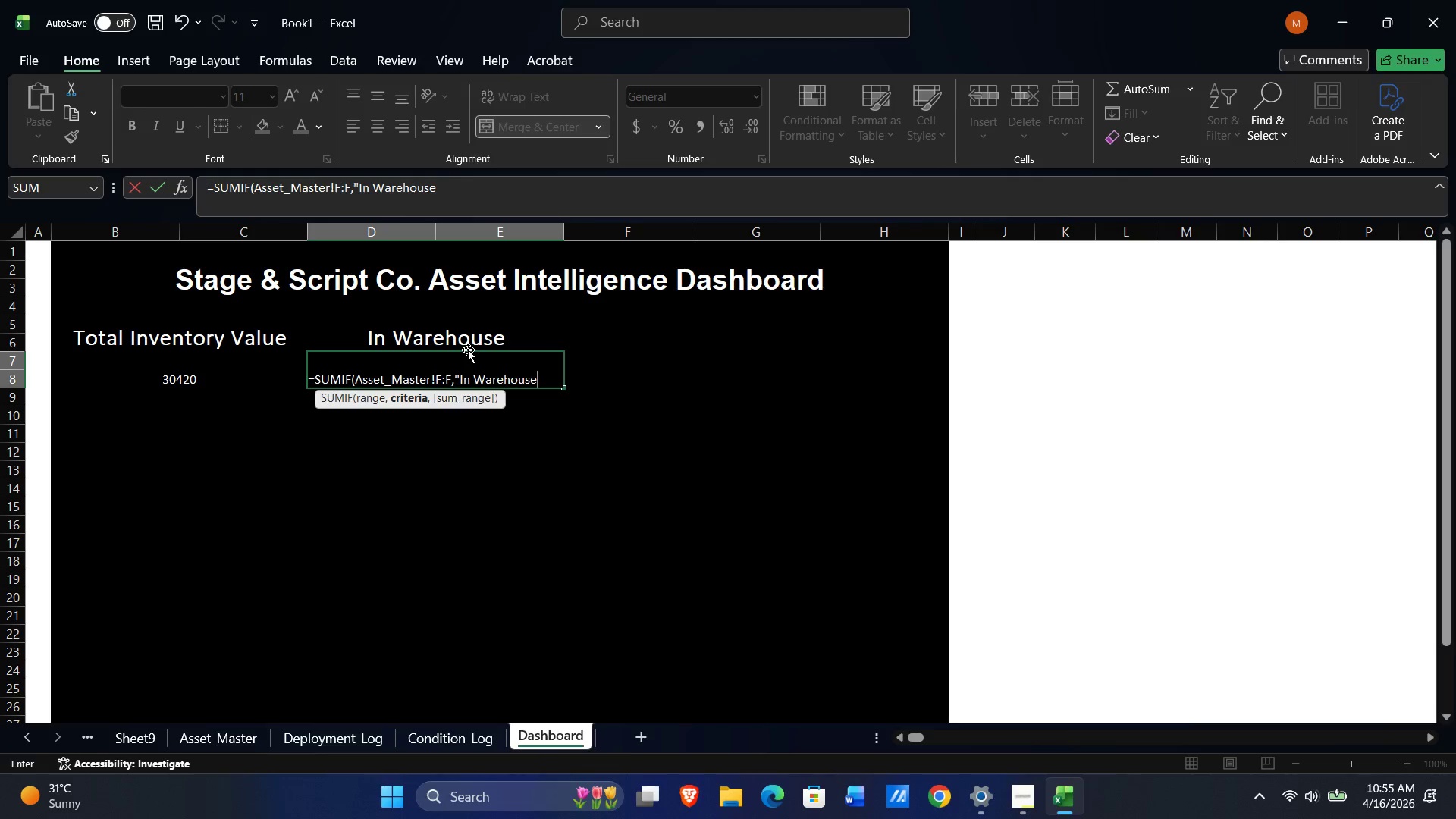 
type(",)
key(Backspace)
type( , )
key(Backspace)
type(Asset_Master!E:E))
key(NumpadEnter)
 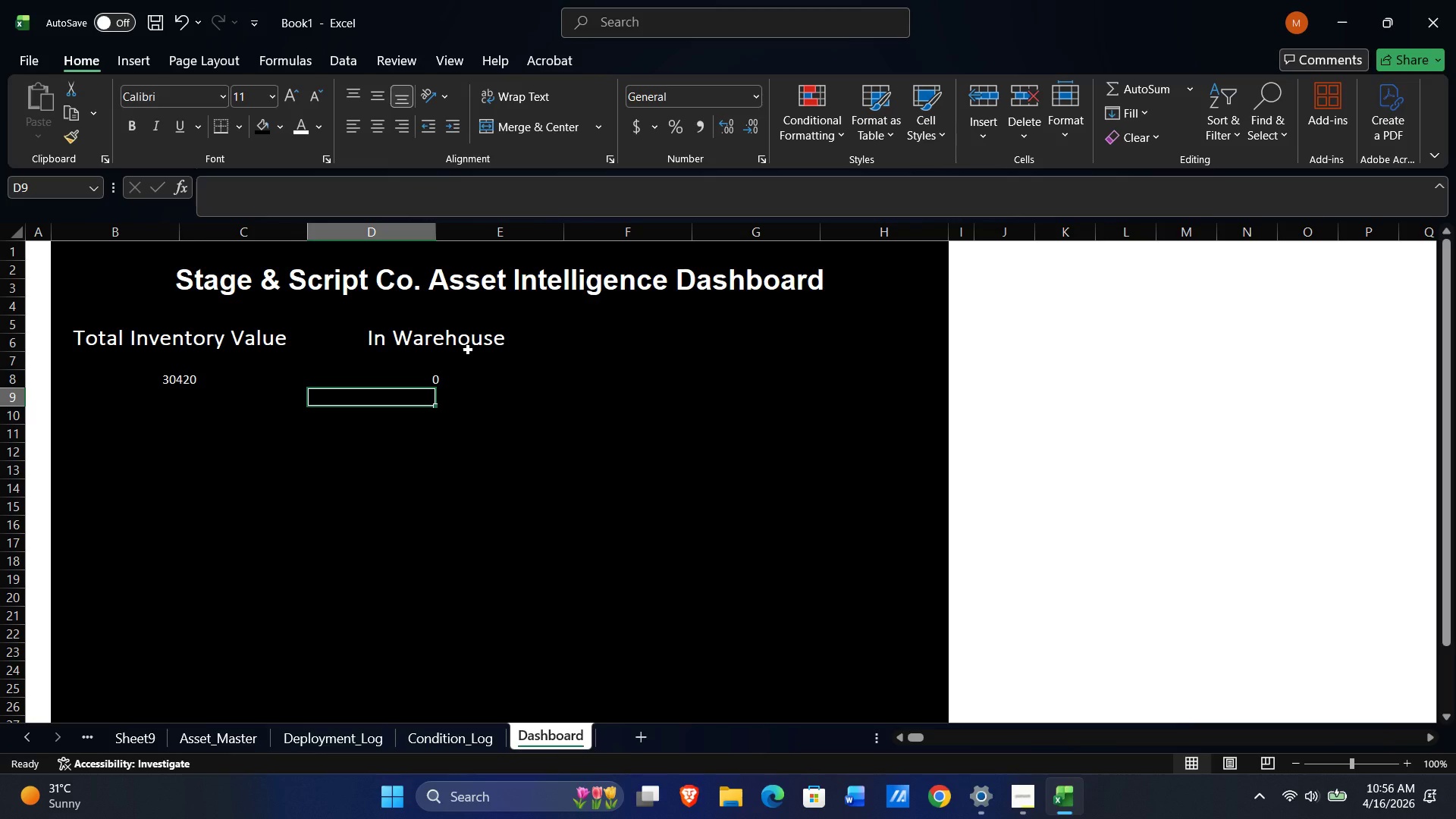 
key(ArrowUp)
 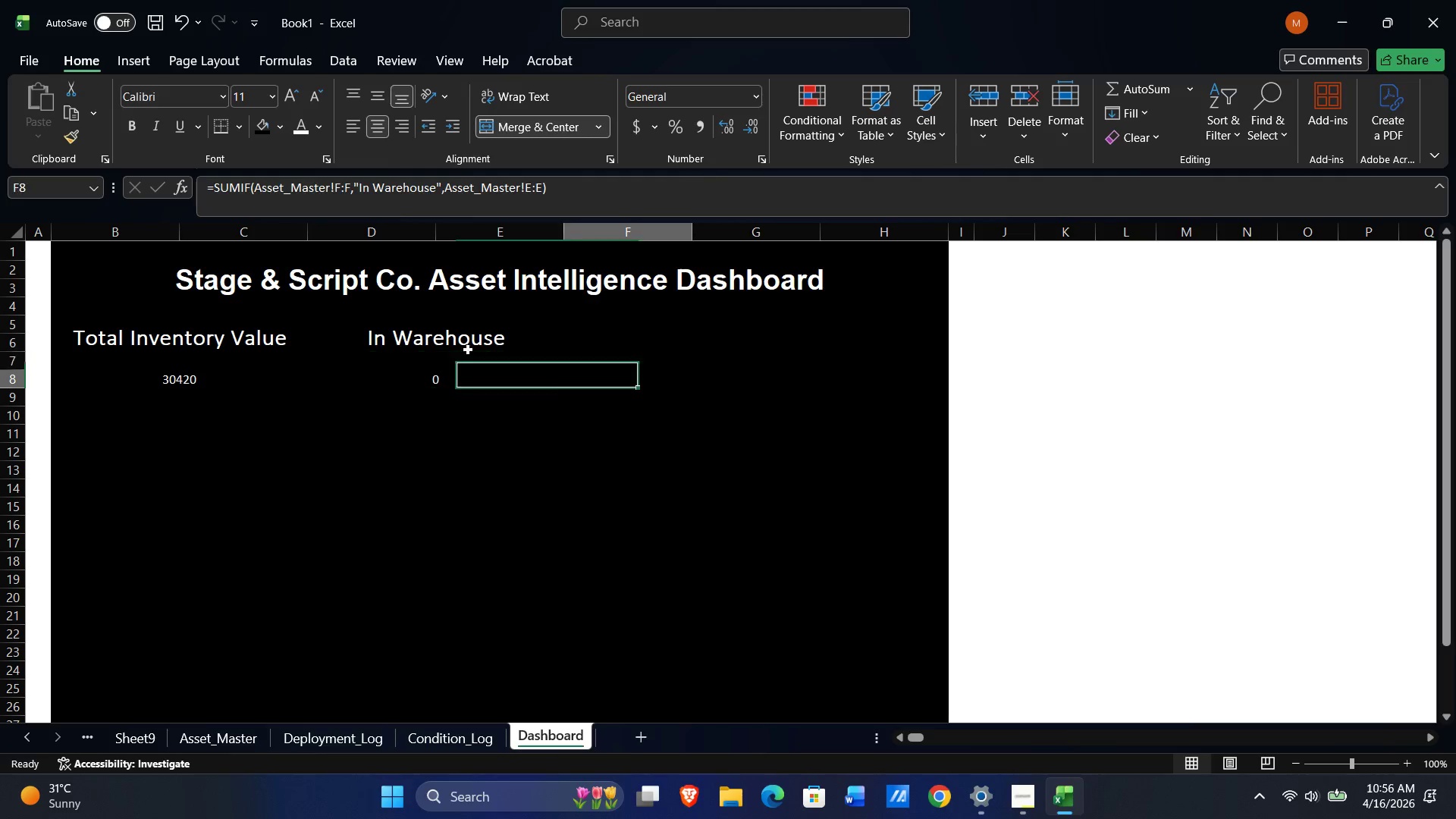 
key(ArrowRight)
 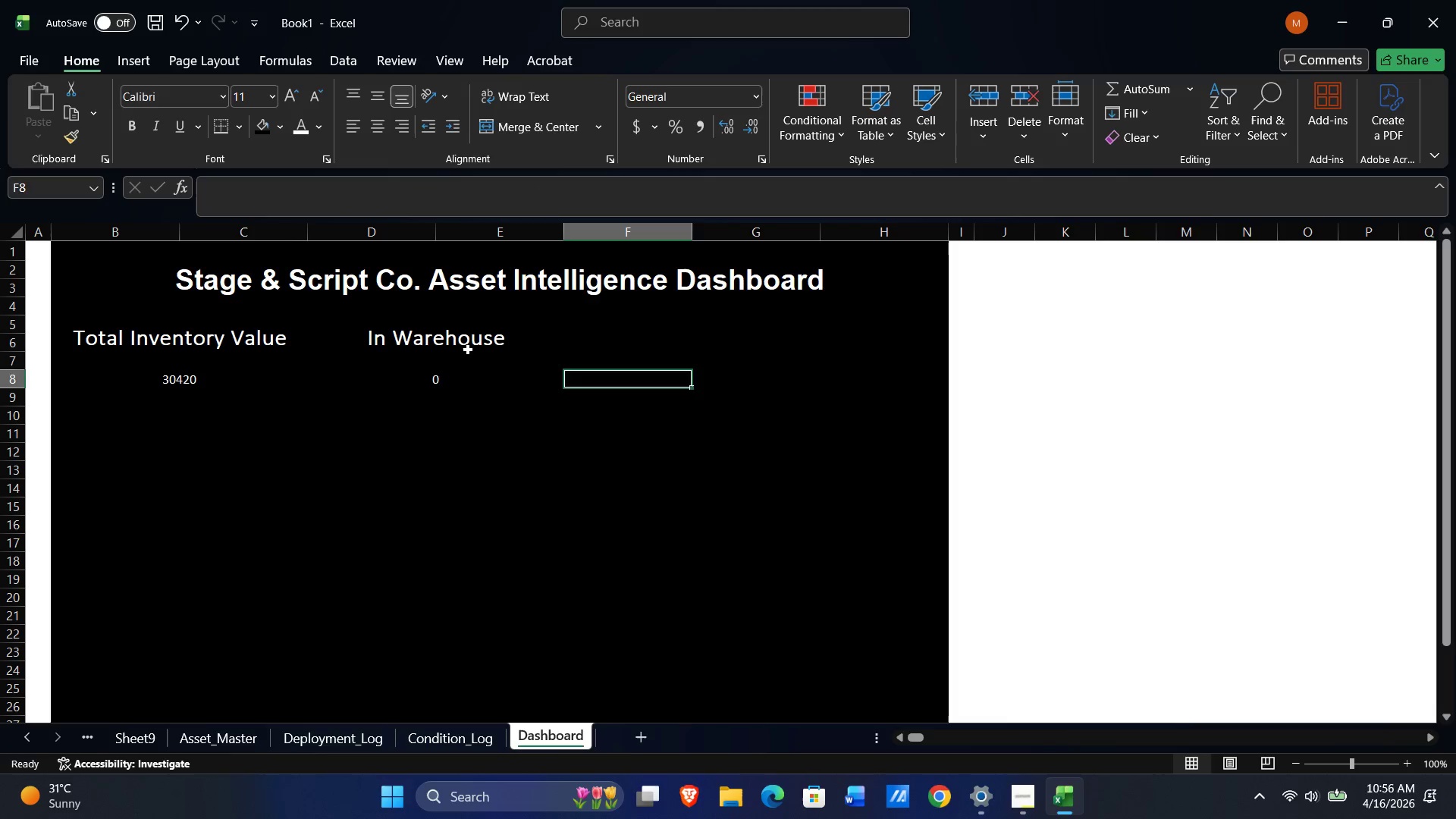 
key(ArrowUp)
 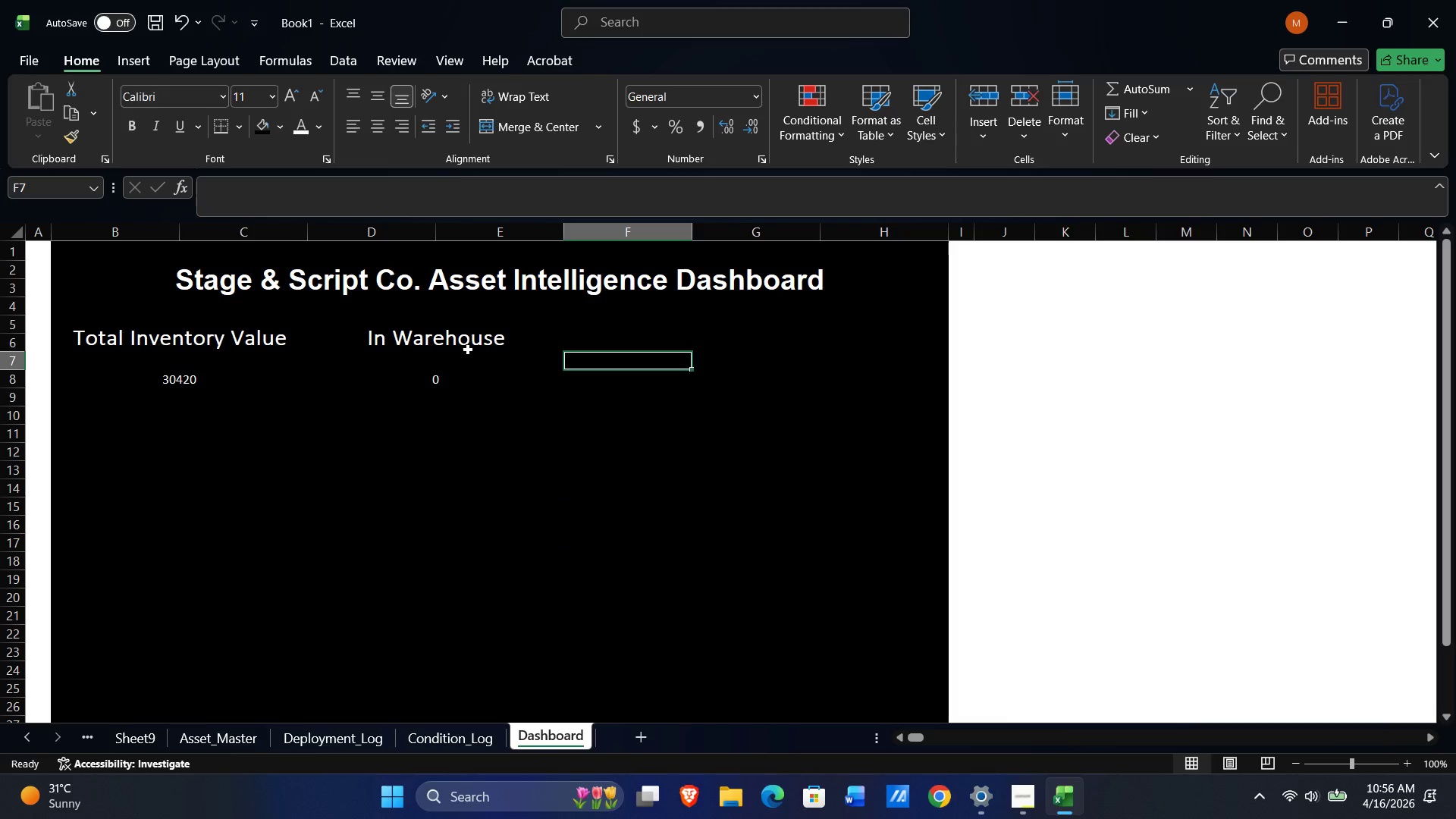 
key(ArrowUp)
 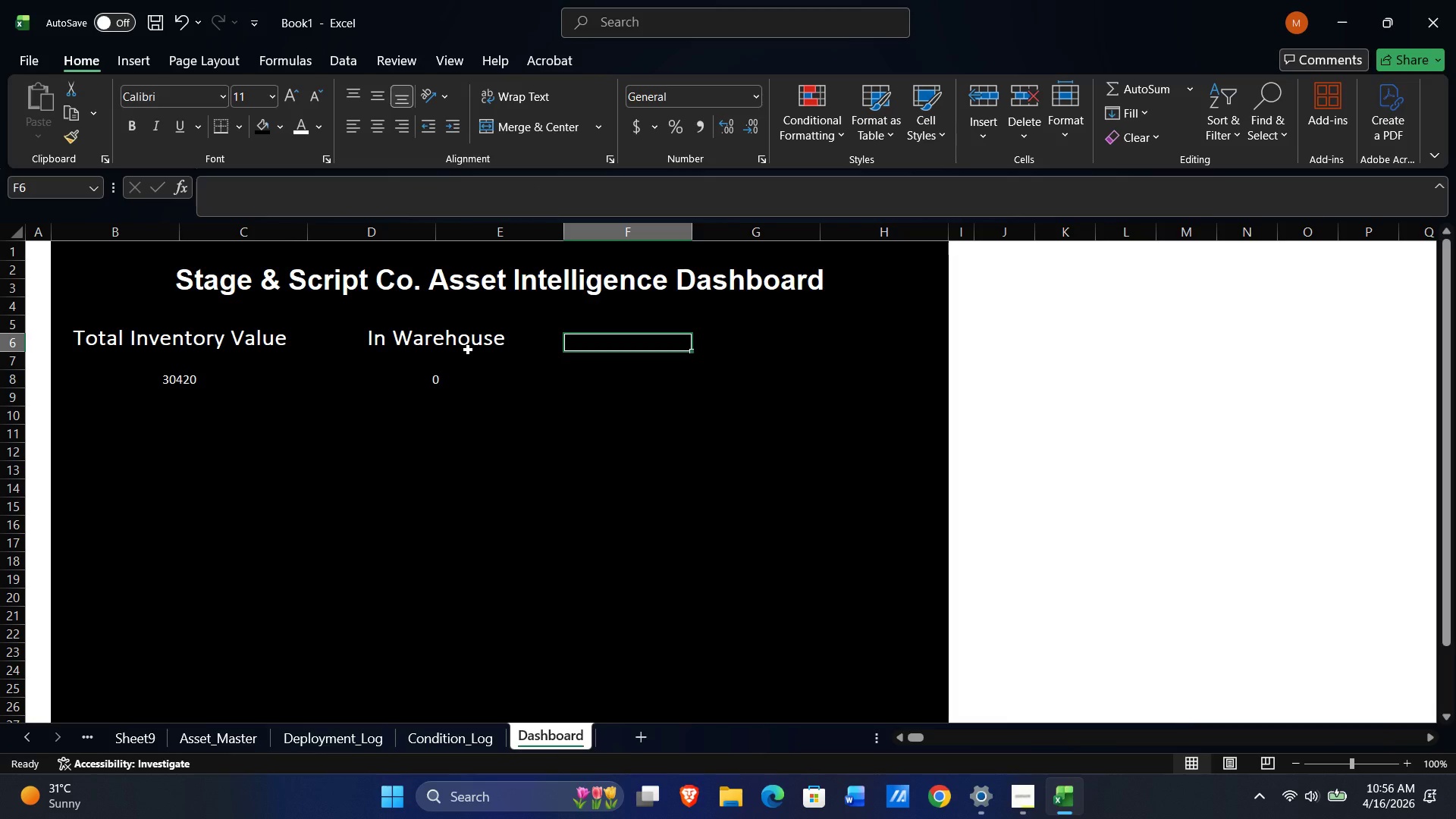 
key(Shift+ArrowRight)
 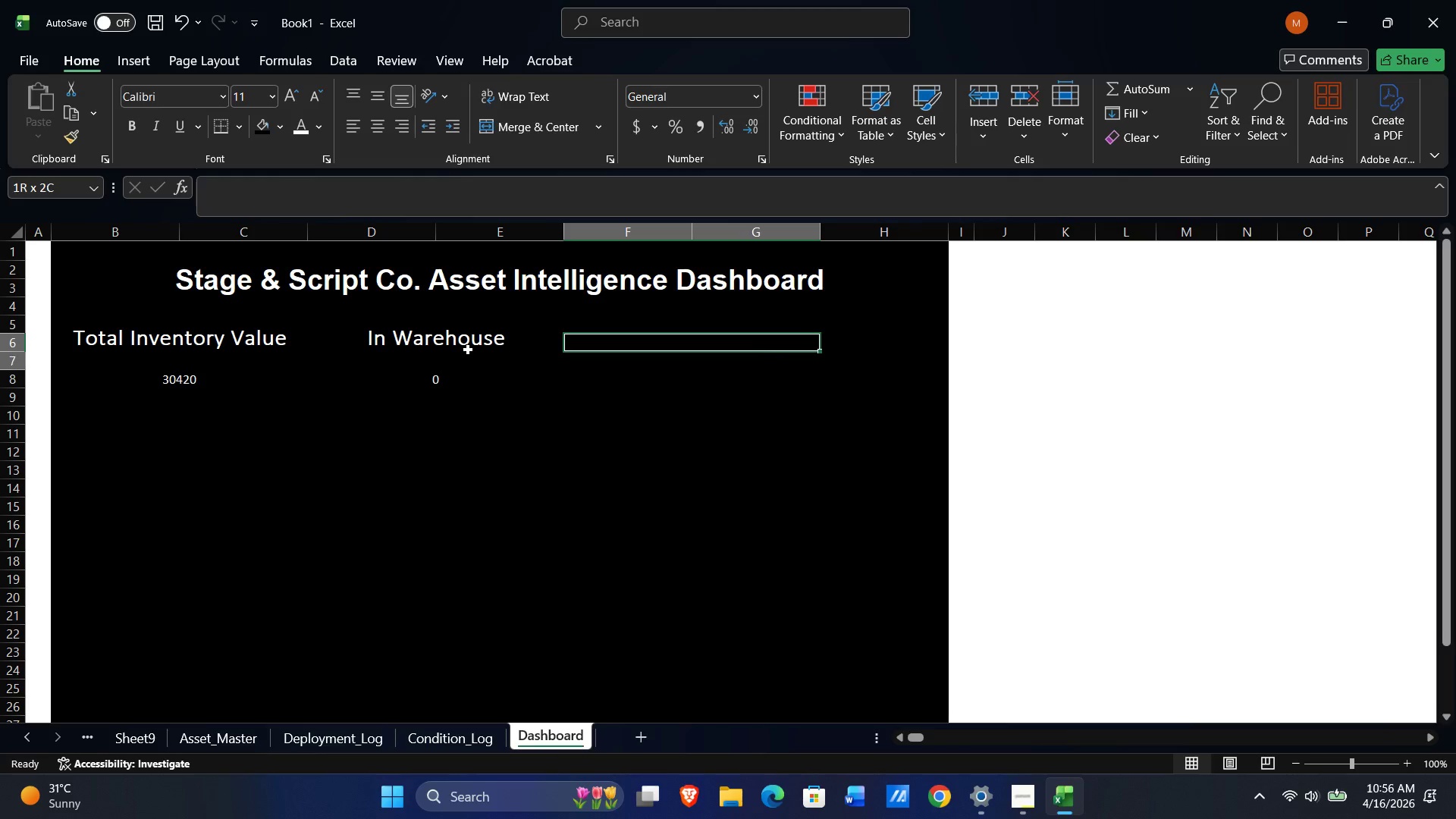 
key(Shift+ArrowDown)
 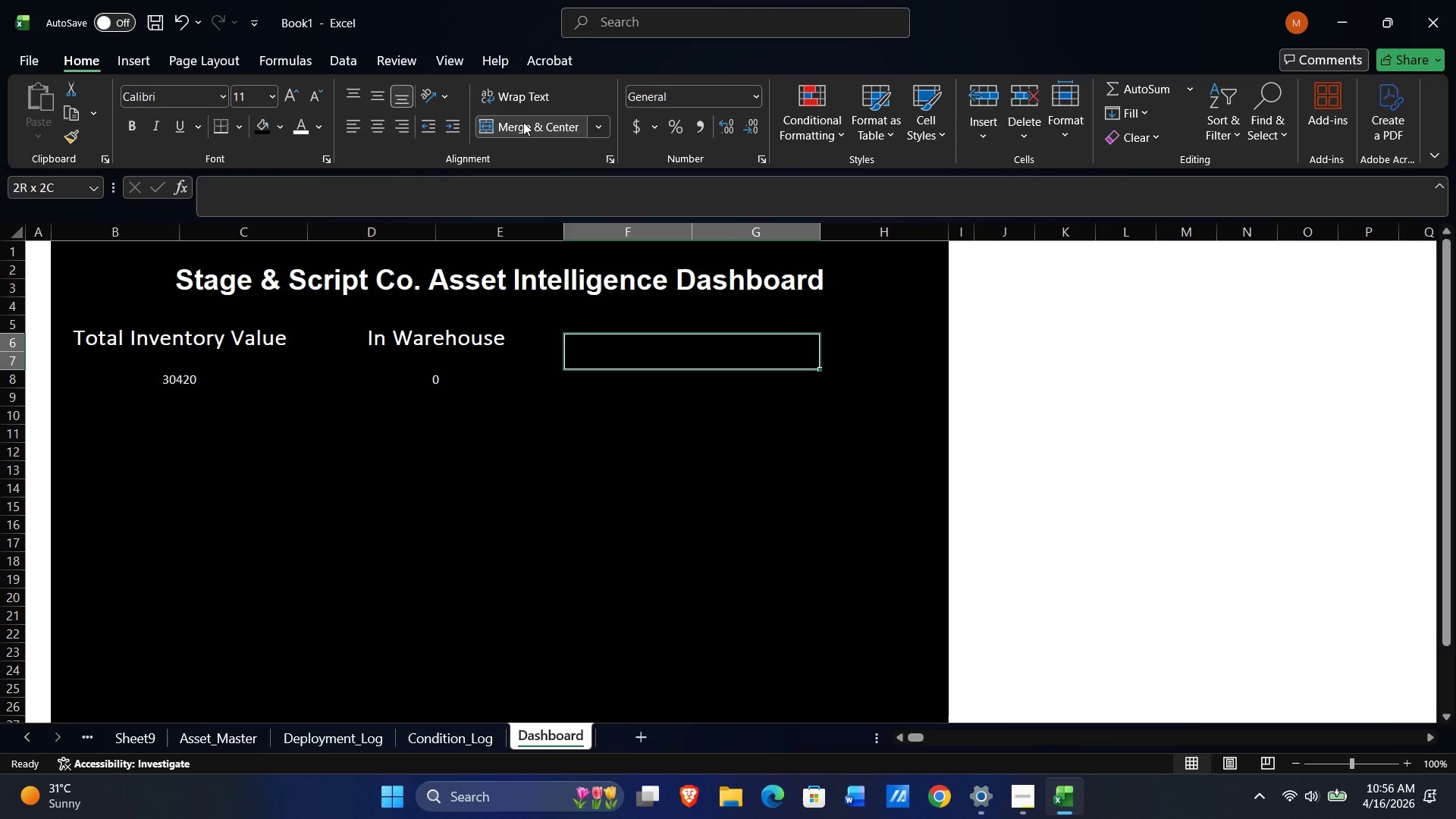 
left_click([523, 122])
 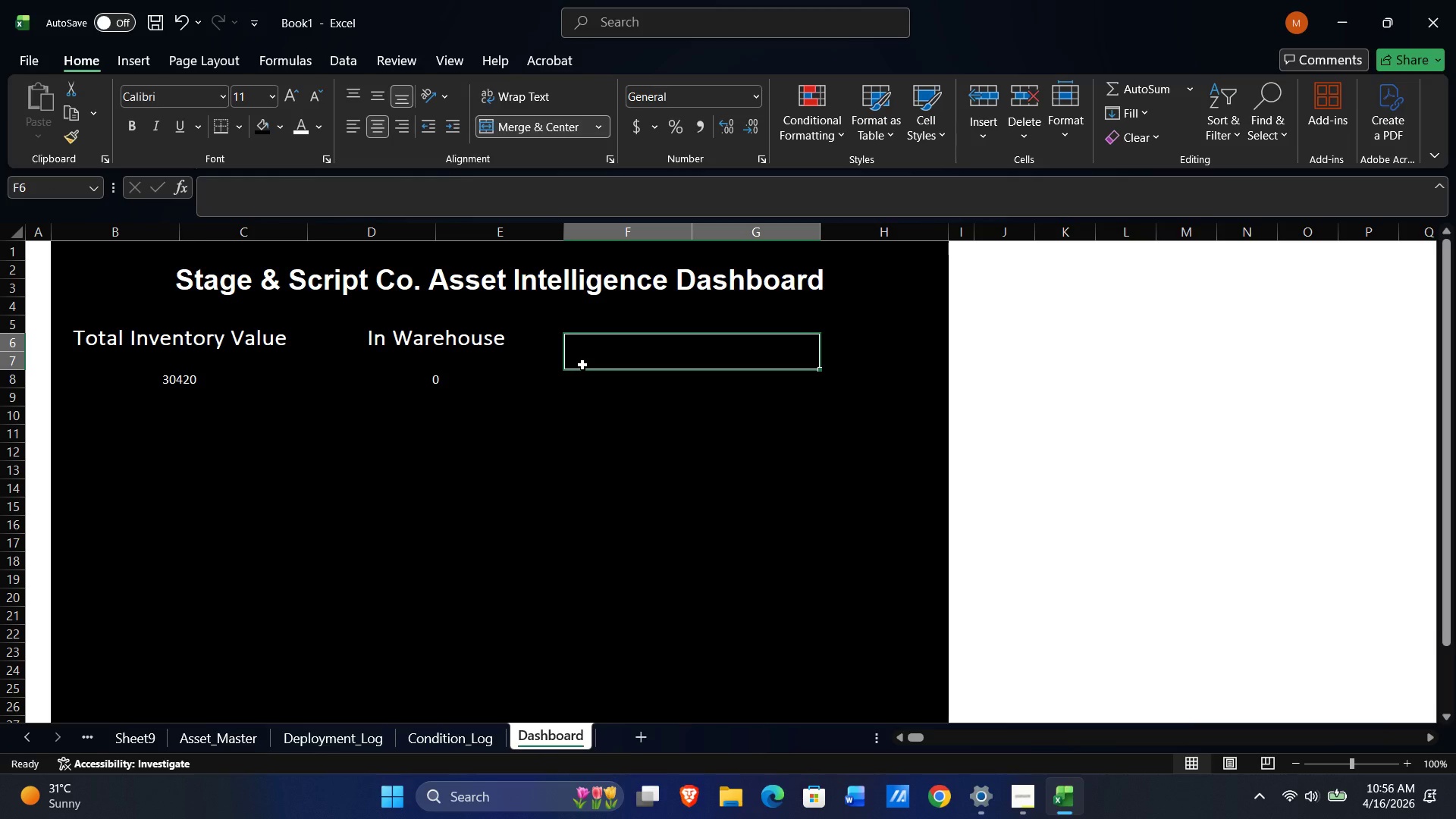 
wait(5.67)
 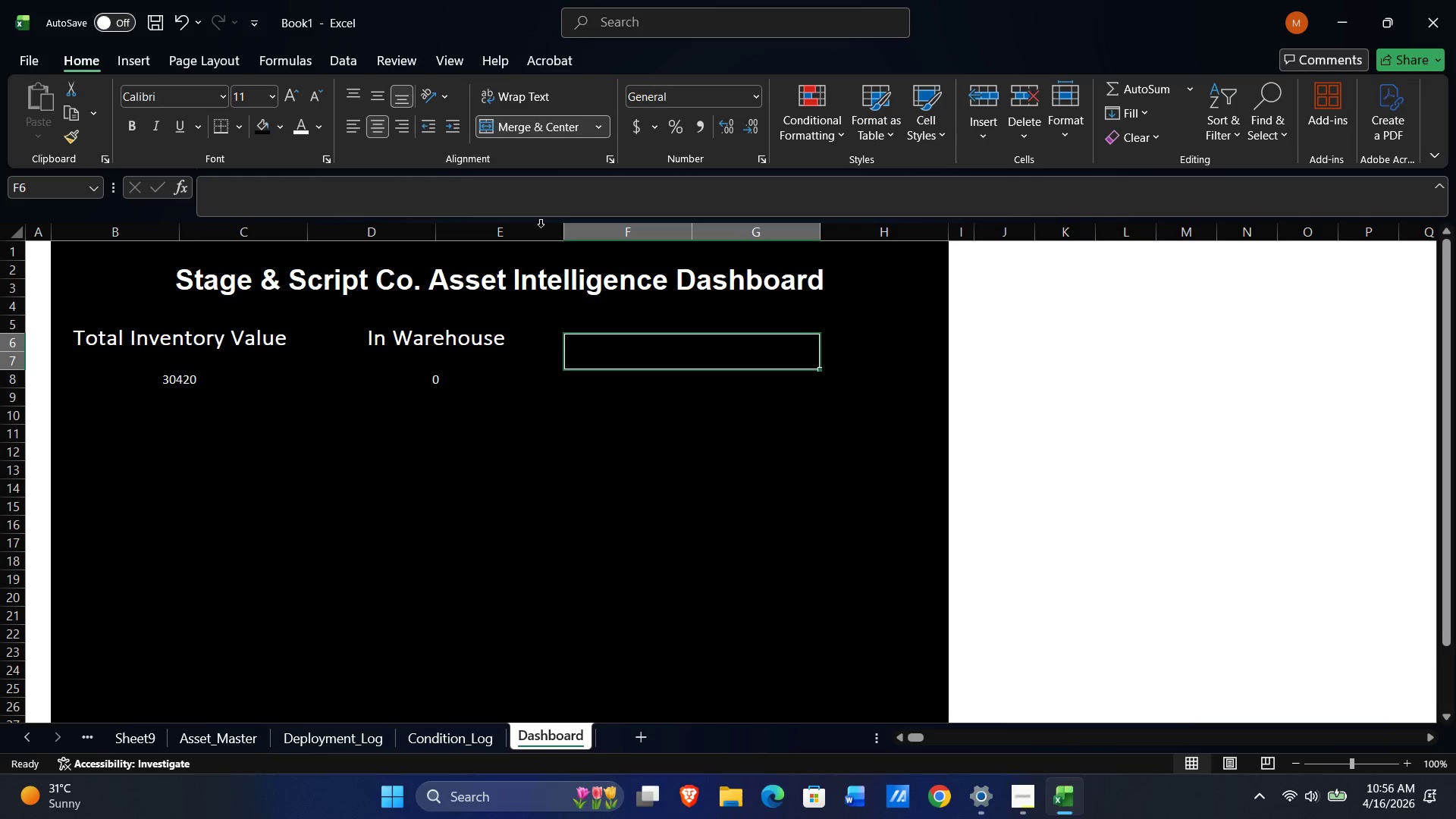 
key(Control+ControlLeft)
 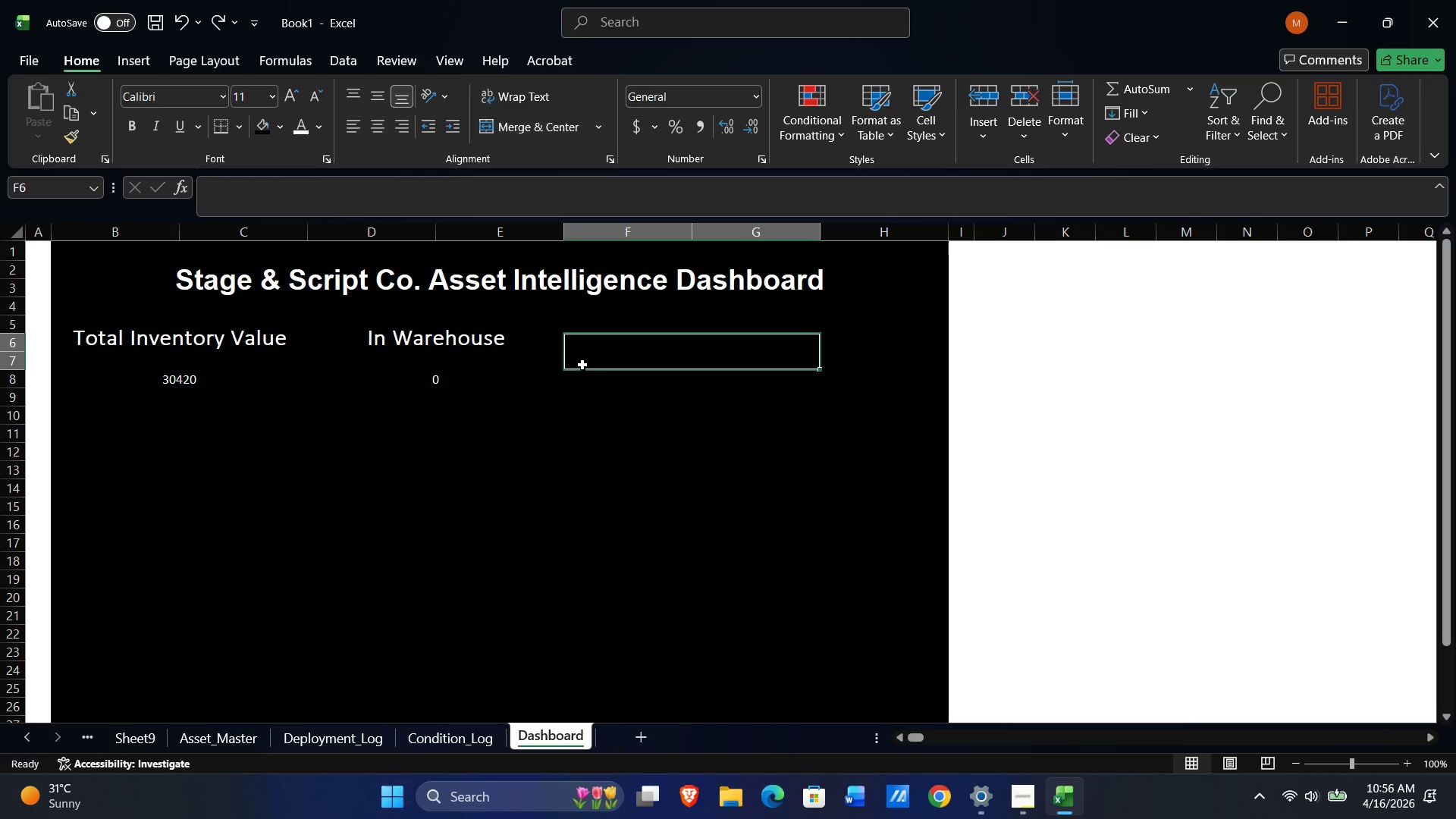 
key(Control+Z)
 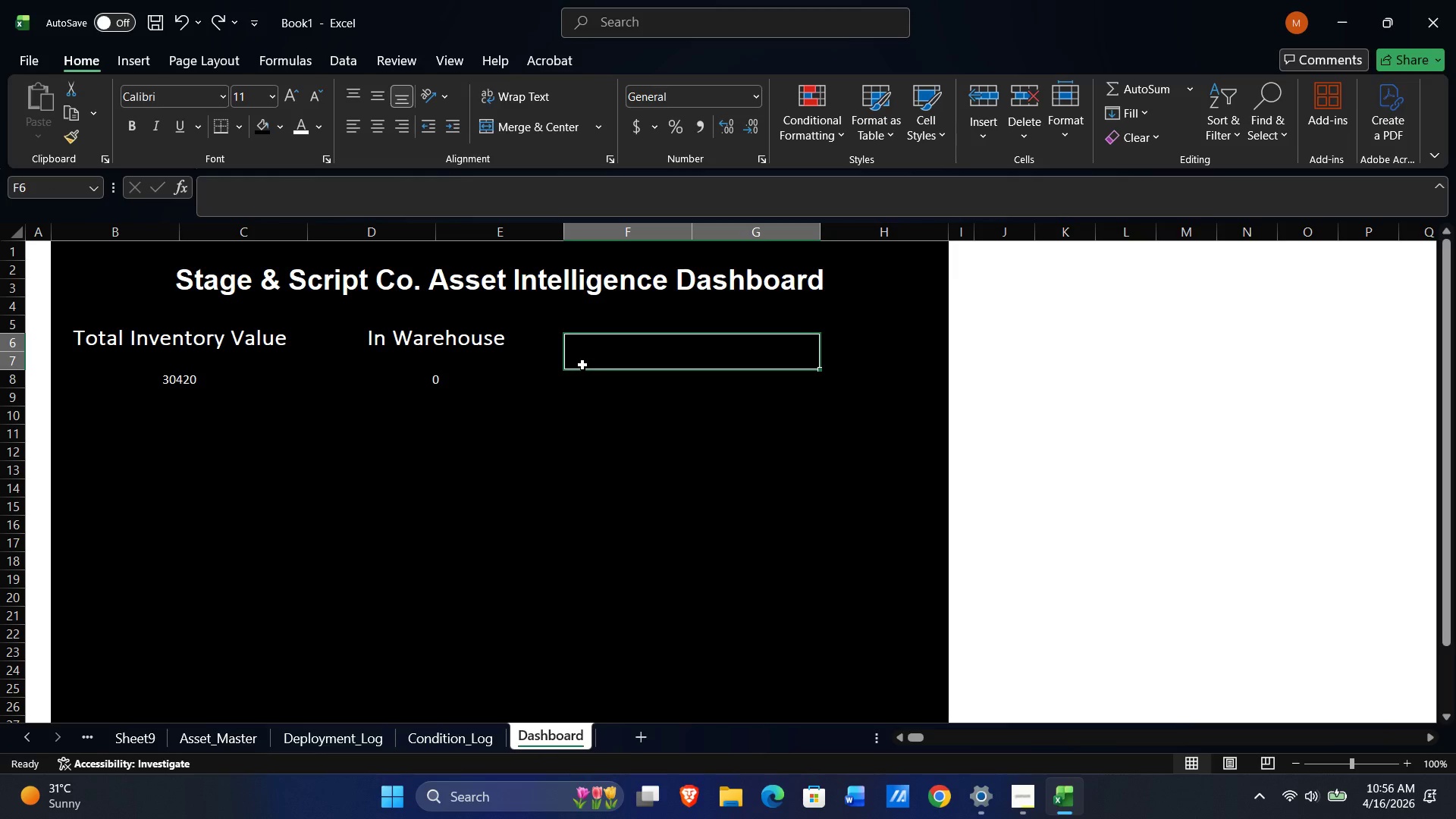 
key(ArrowUp)
 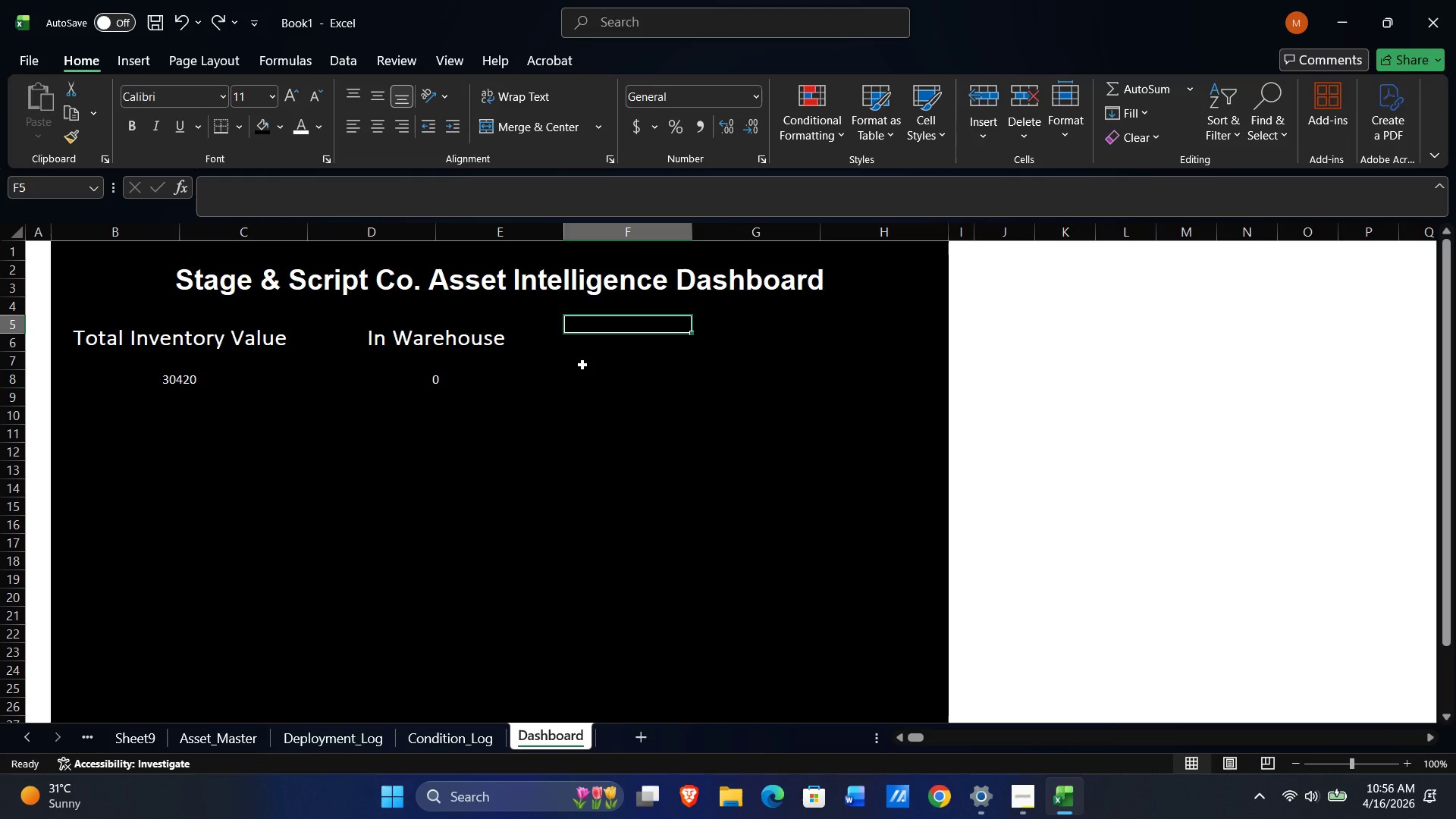 
key(Shift+ArrowRight)
 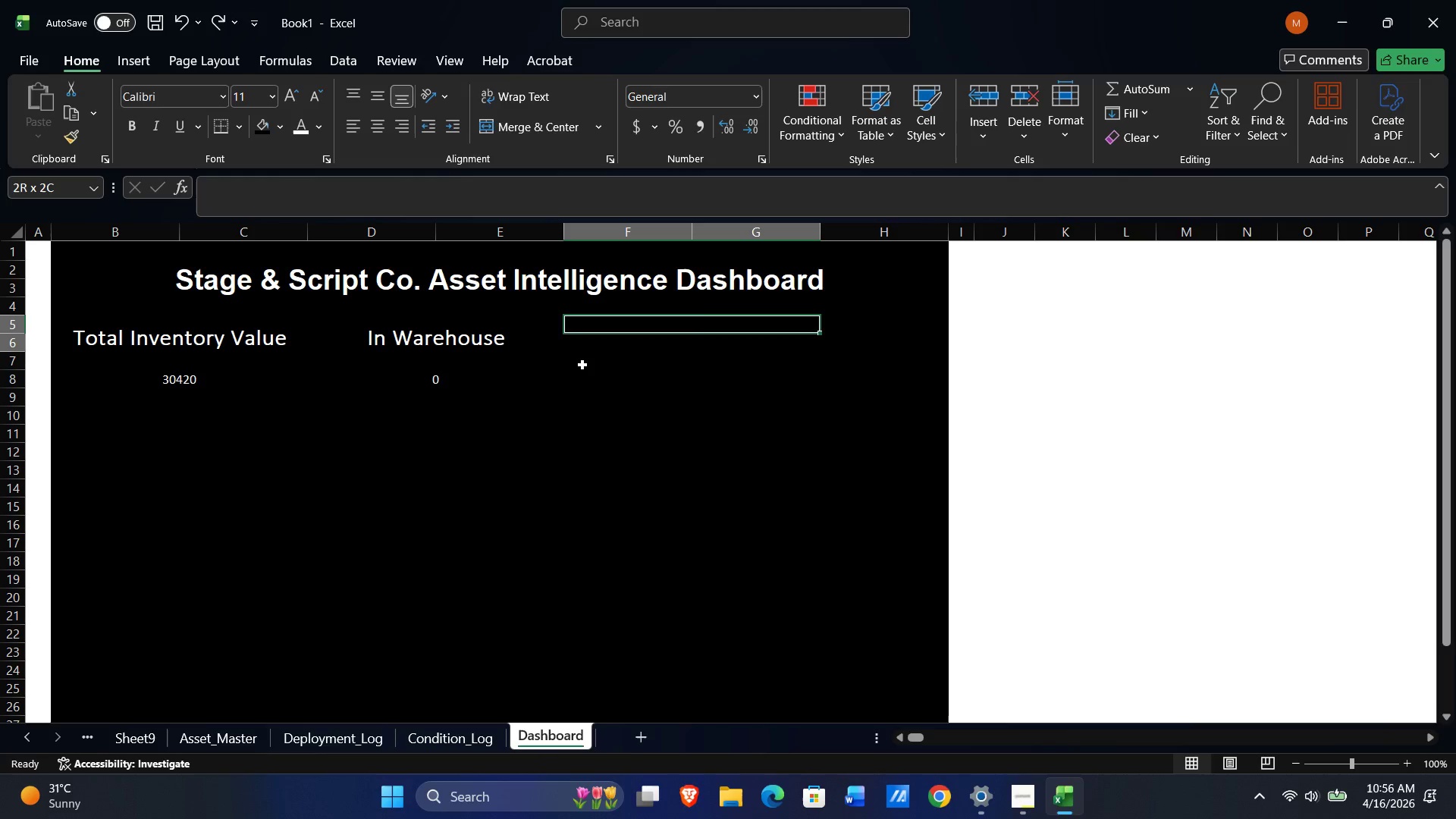 
key(Shift+ArrowDown)
 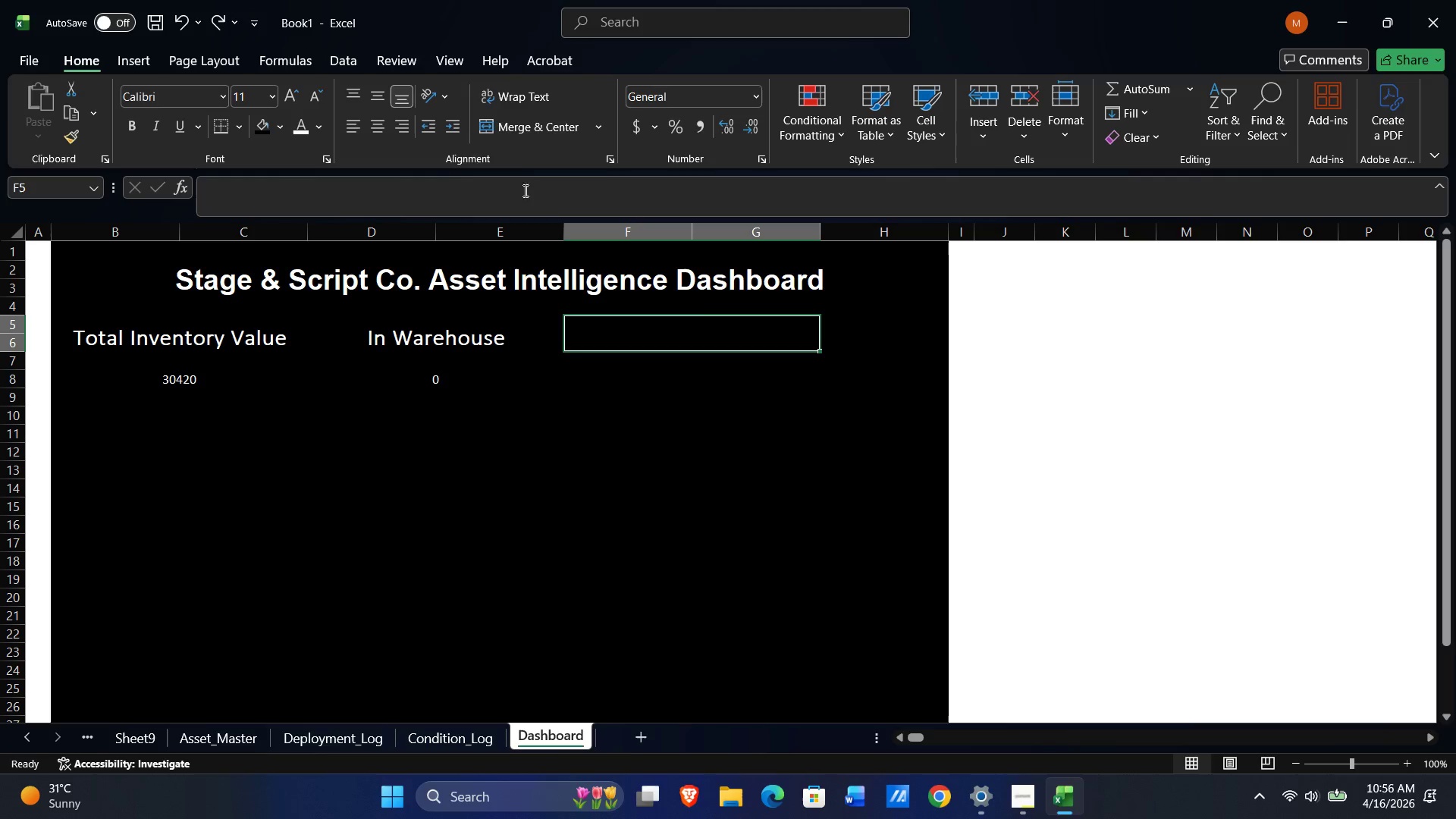 
left_click([524, 131])
 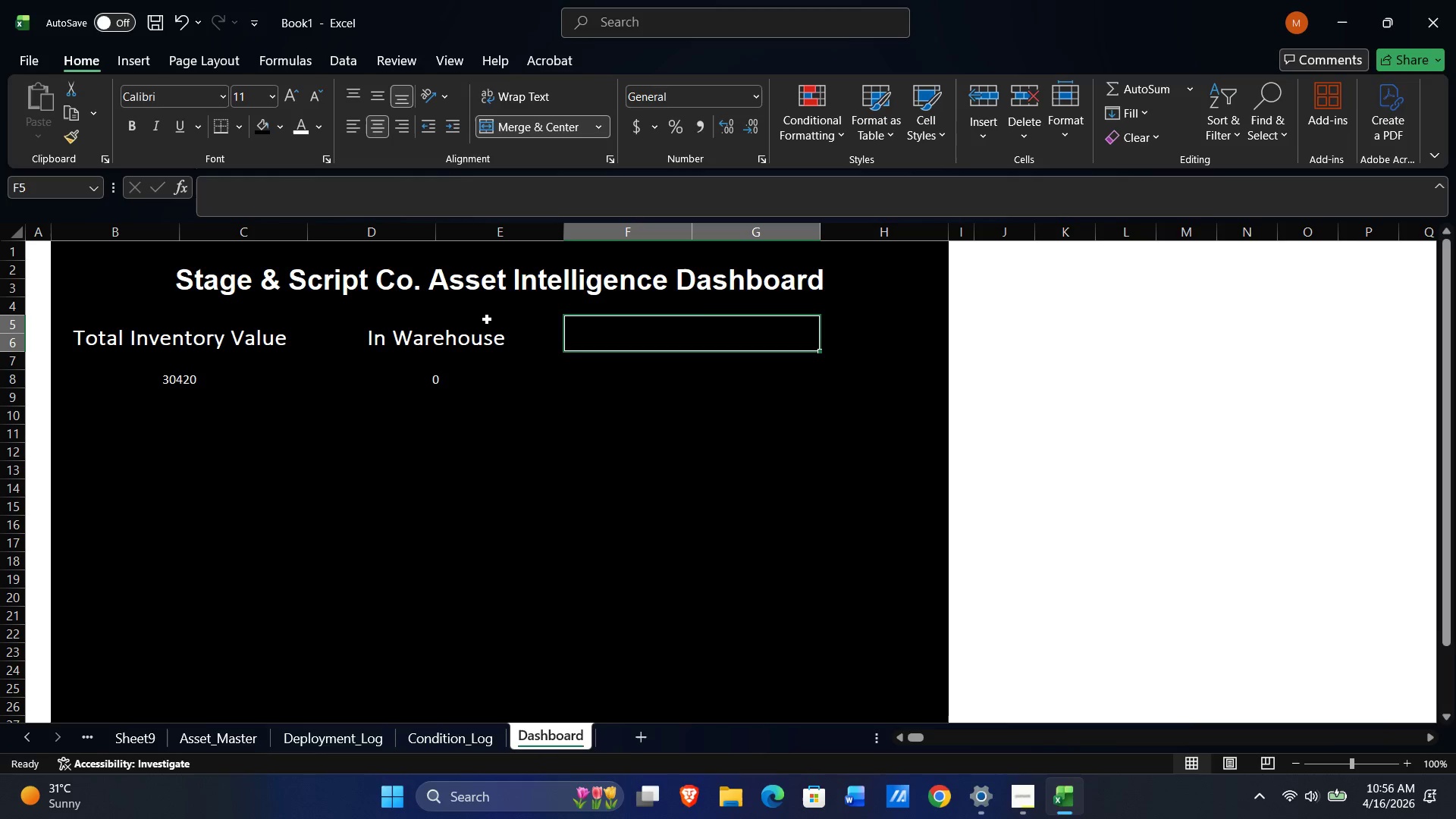 
left_click([467, 324])
 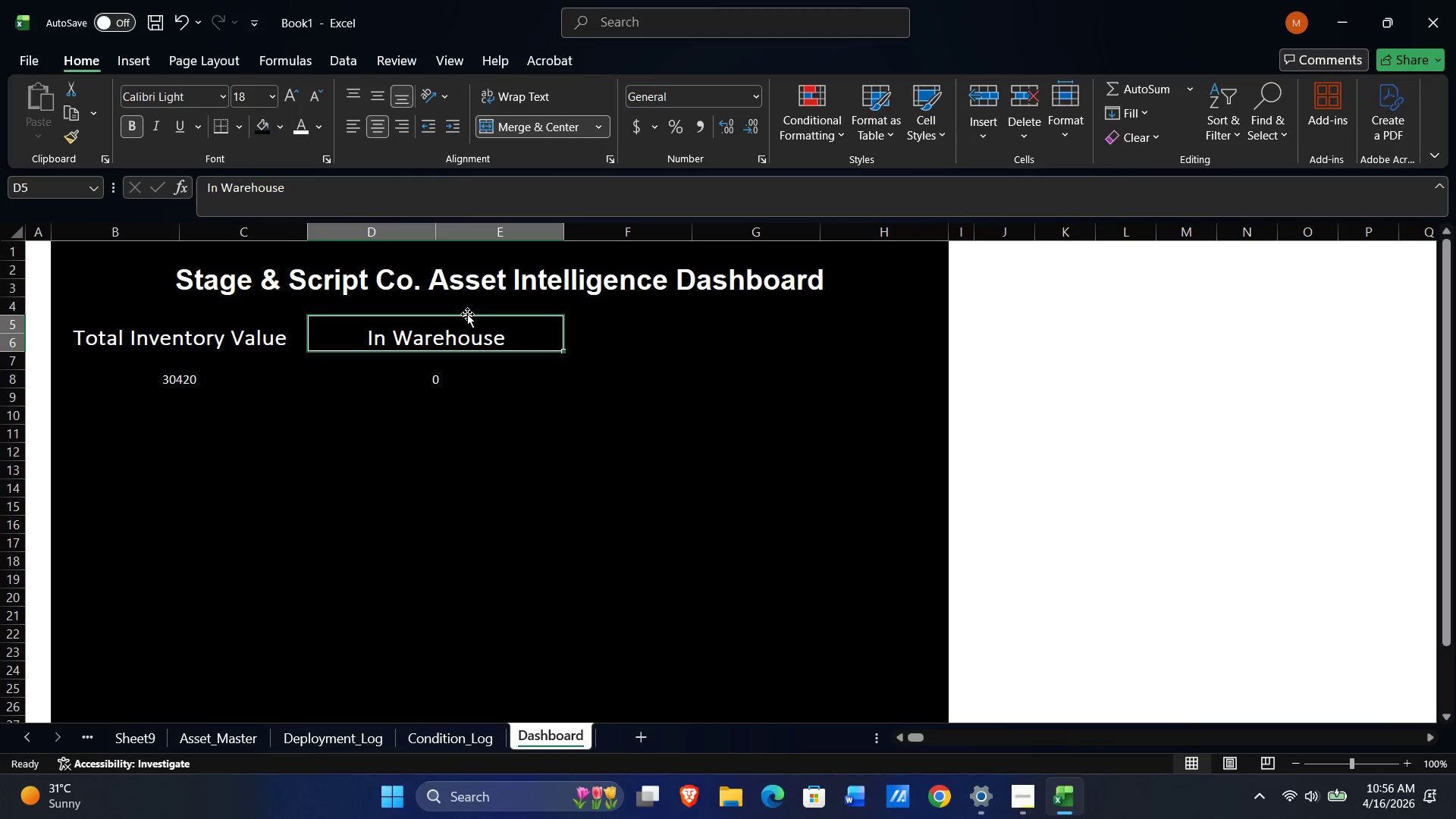 
key(Control+C)
 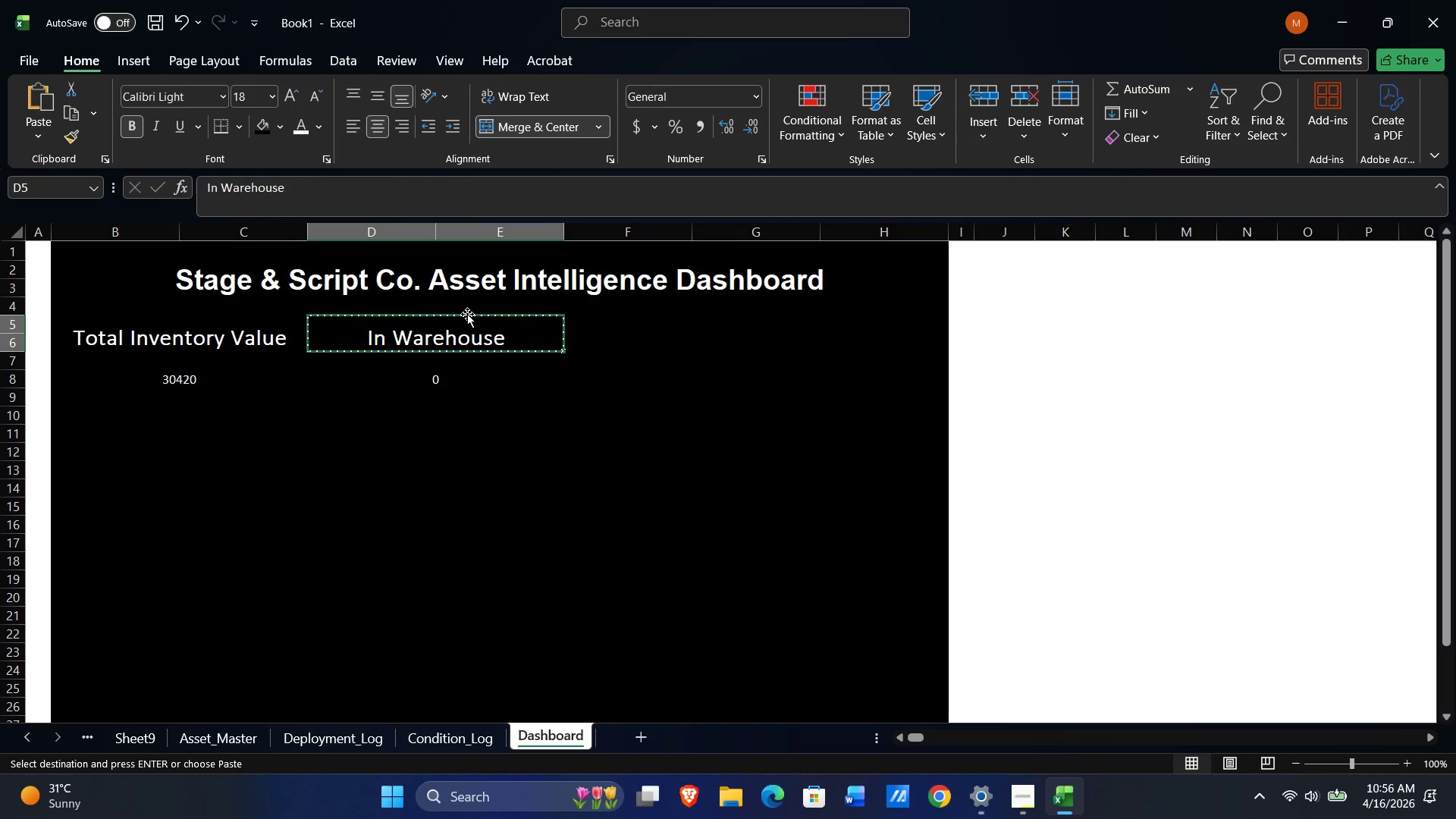 
key(ArrowRight)
 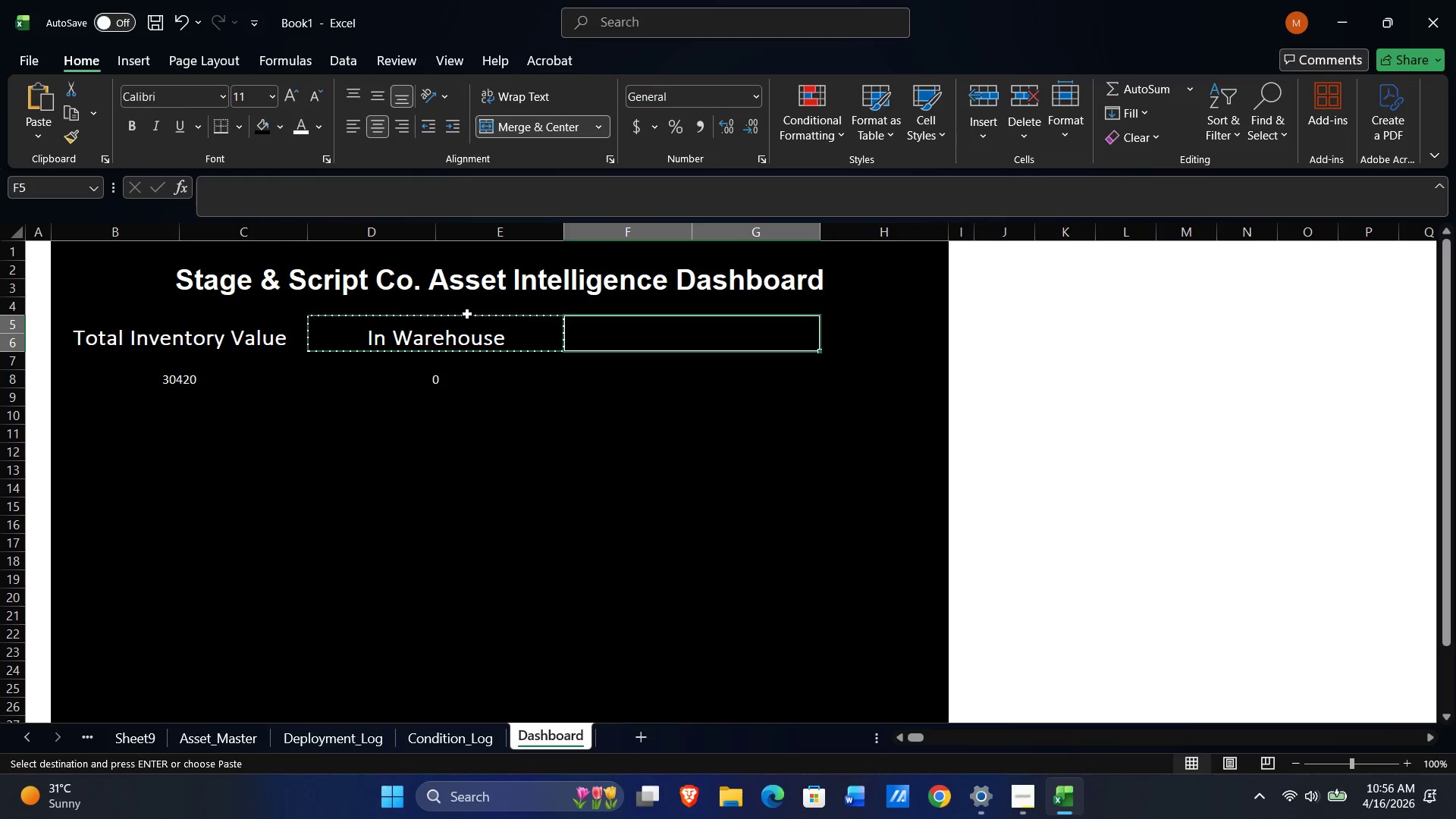 
key(NumpadEnter)
type(Deployed Value)
key(NumpadEnter)
 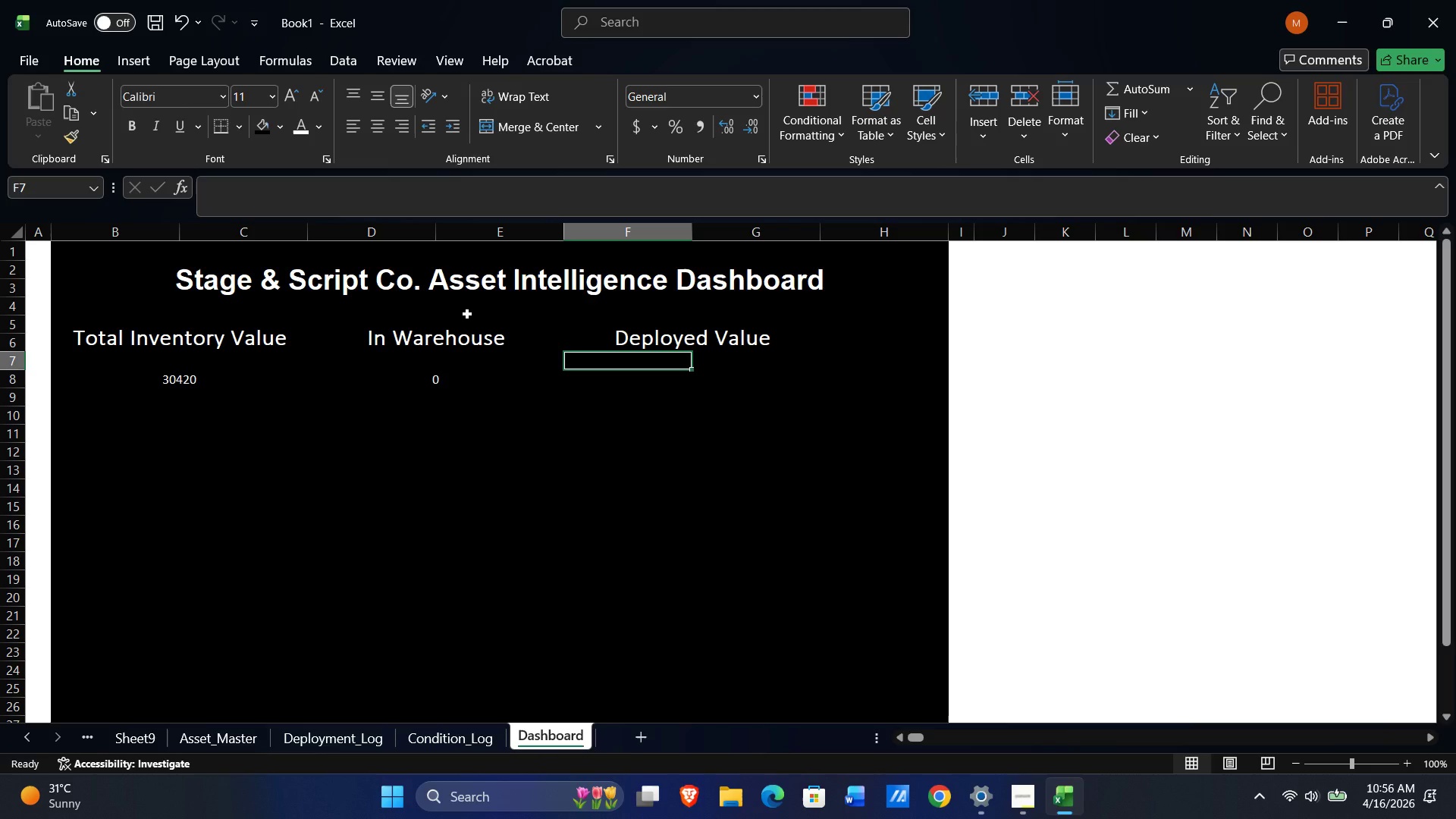 
key(Shift+ArrowRight)
 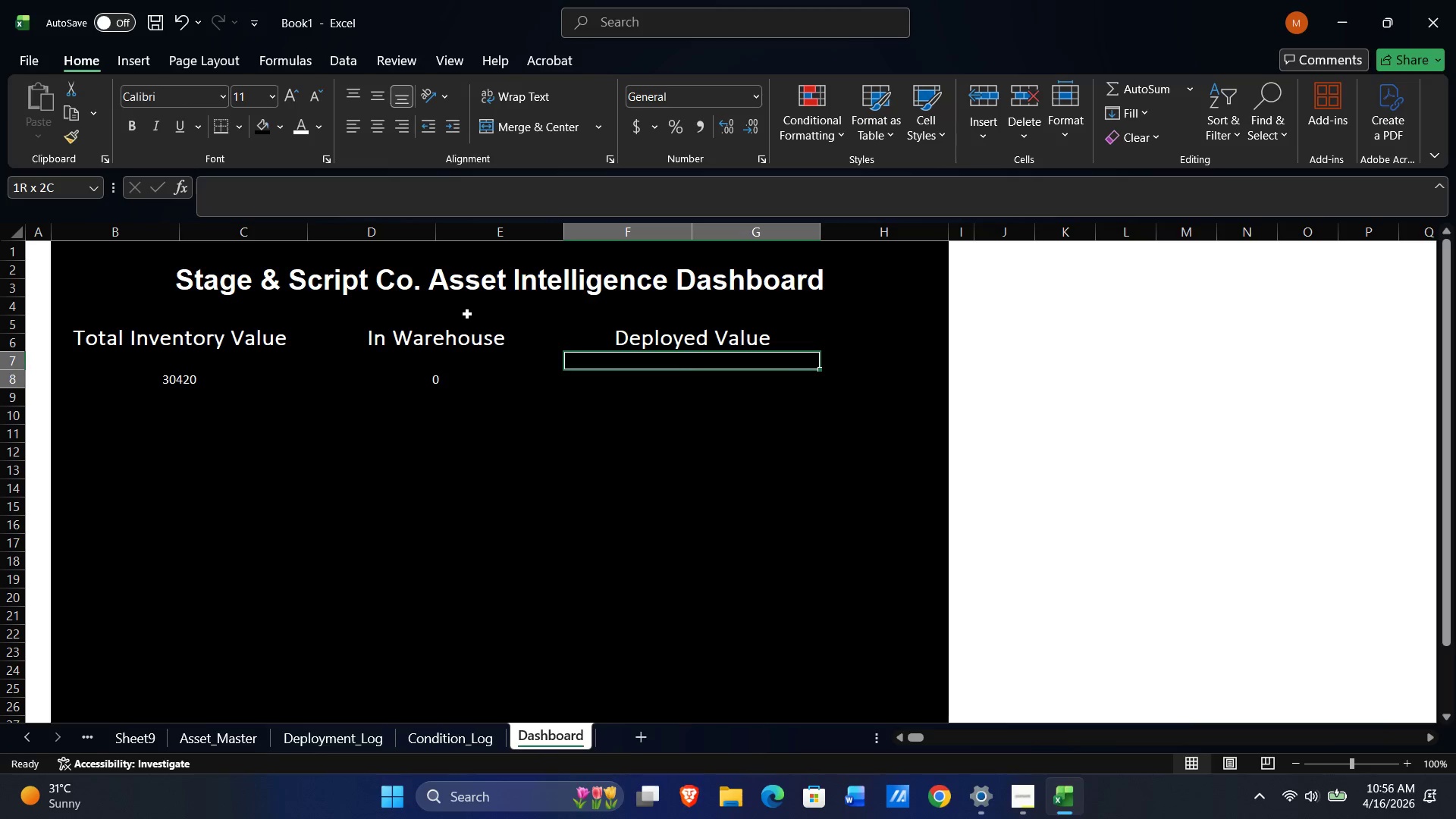 
key(Shift+ArrowDown)
 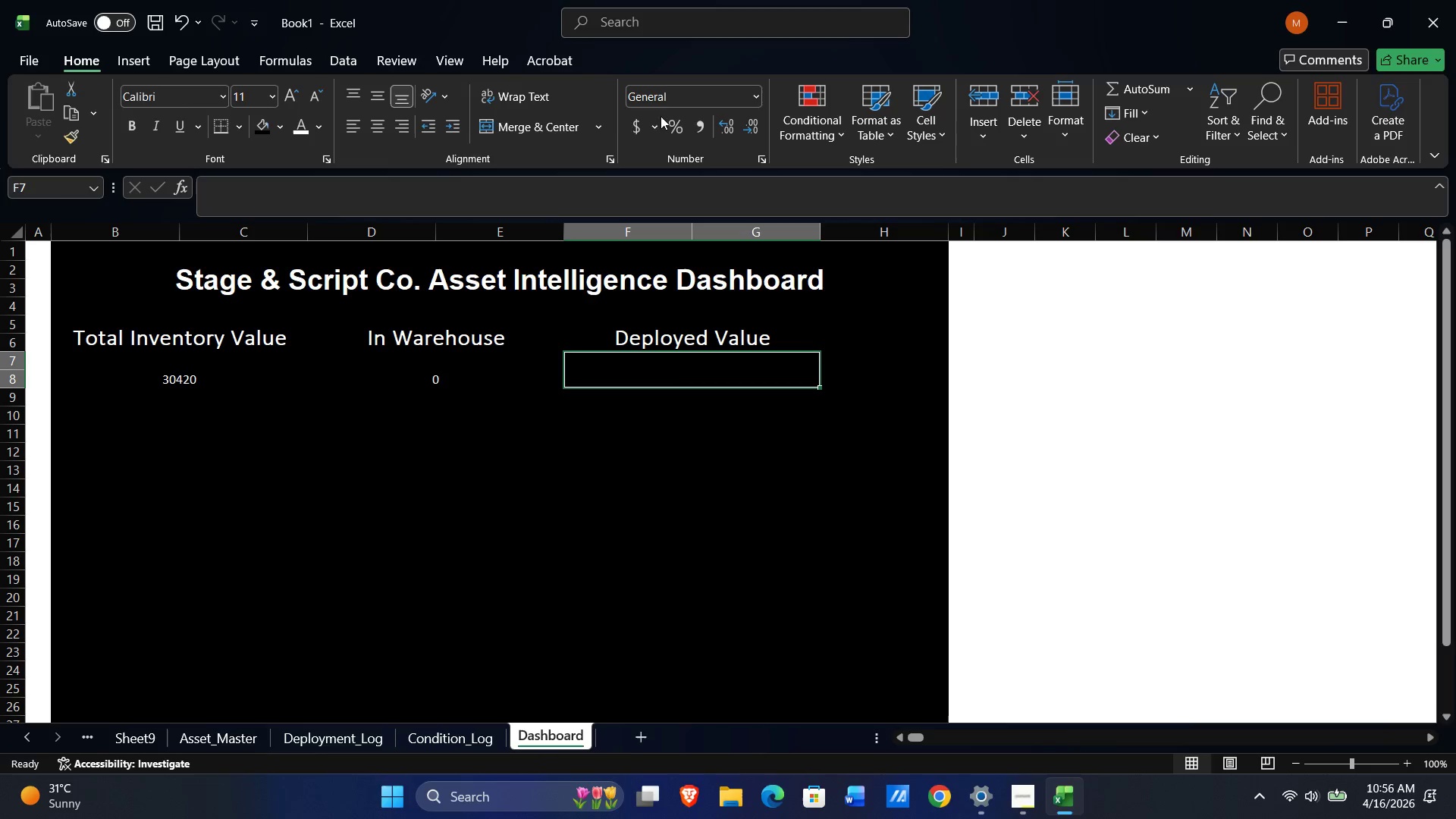 
left_click([541, 132])
 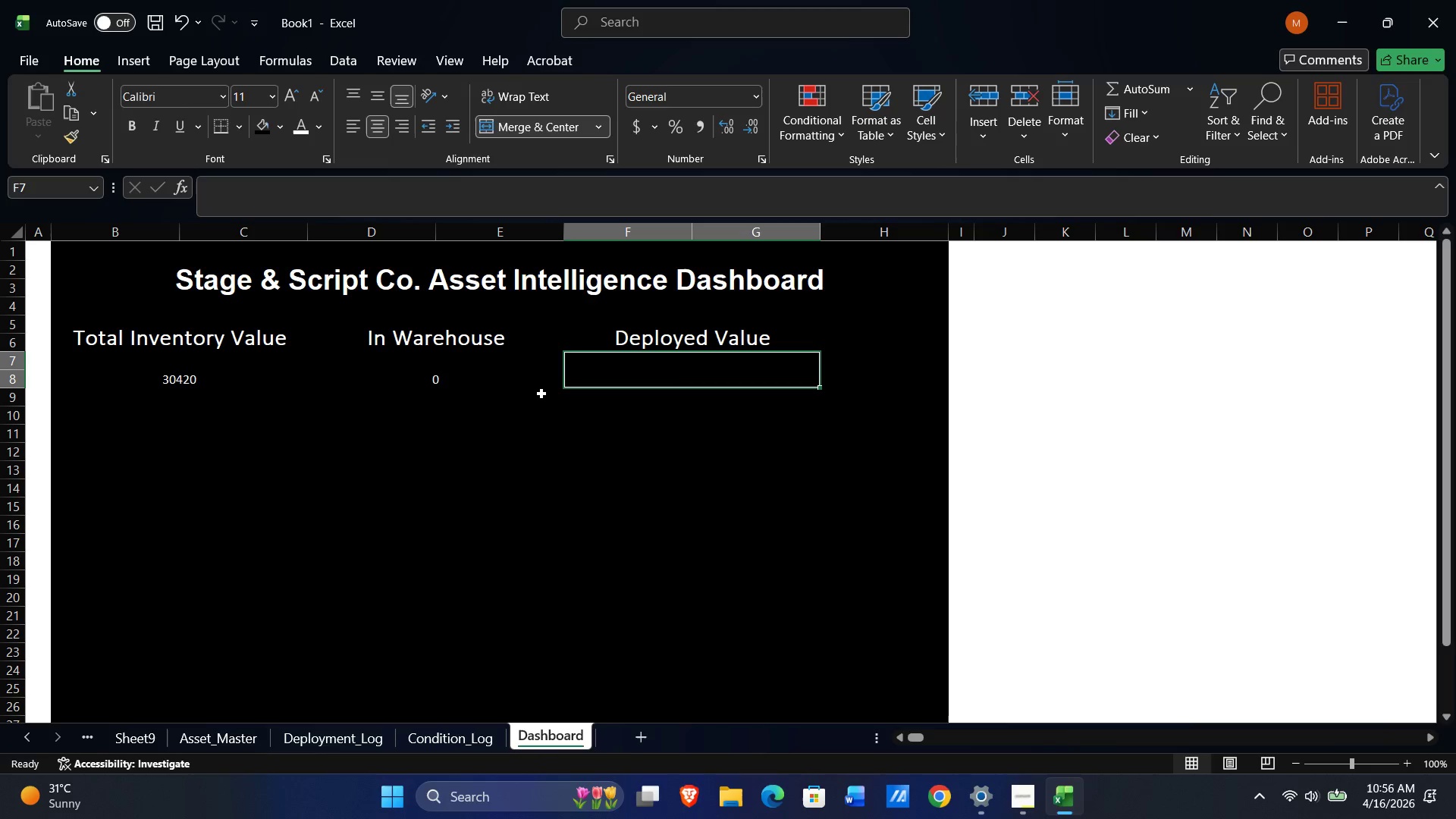 
left_click([478, 375])
 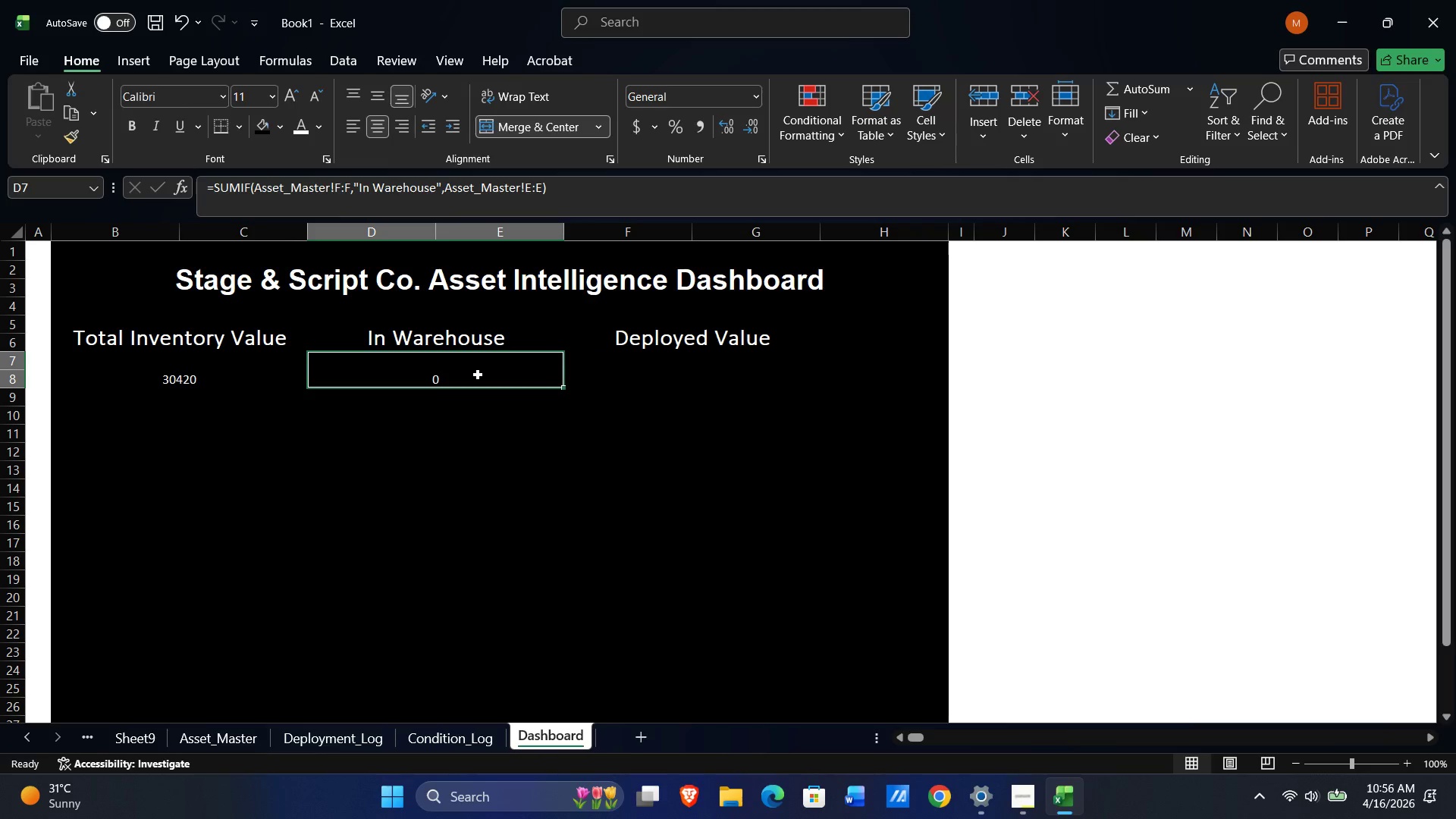 
key(Control+C)
 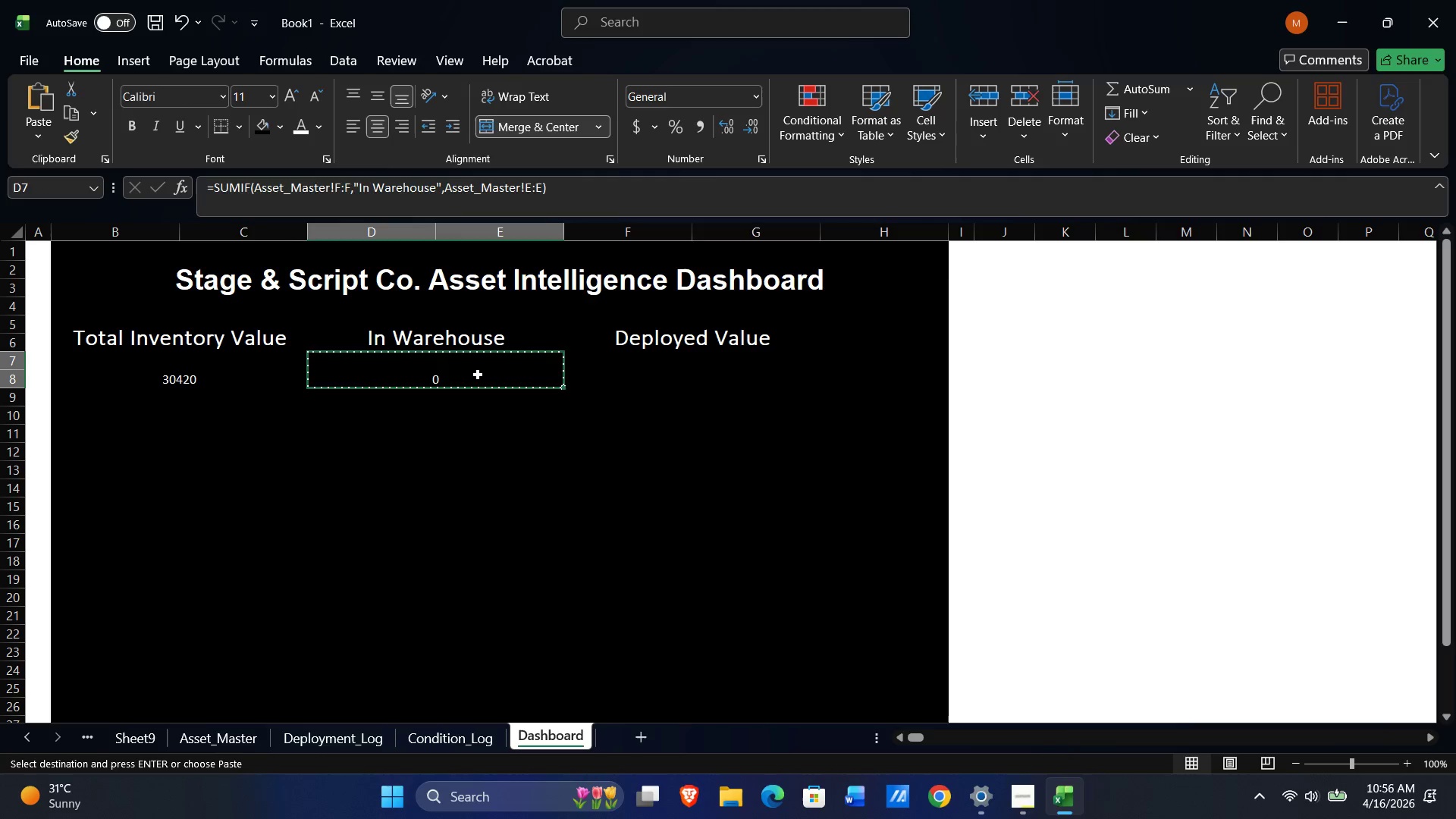 
key(ArrowRight)
 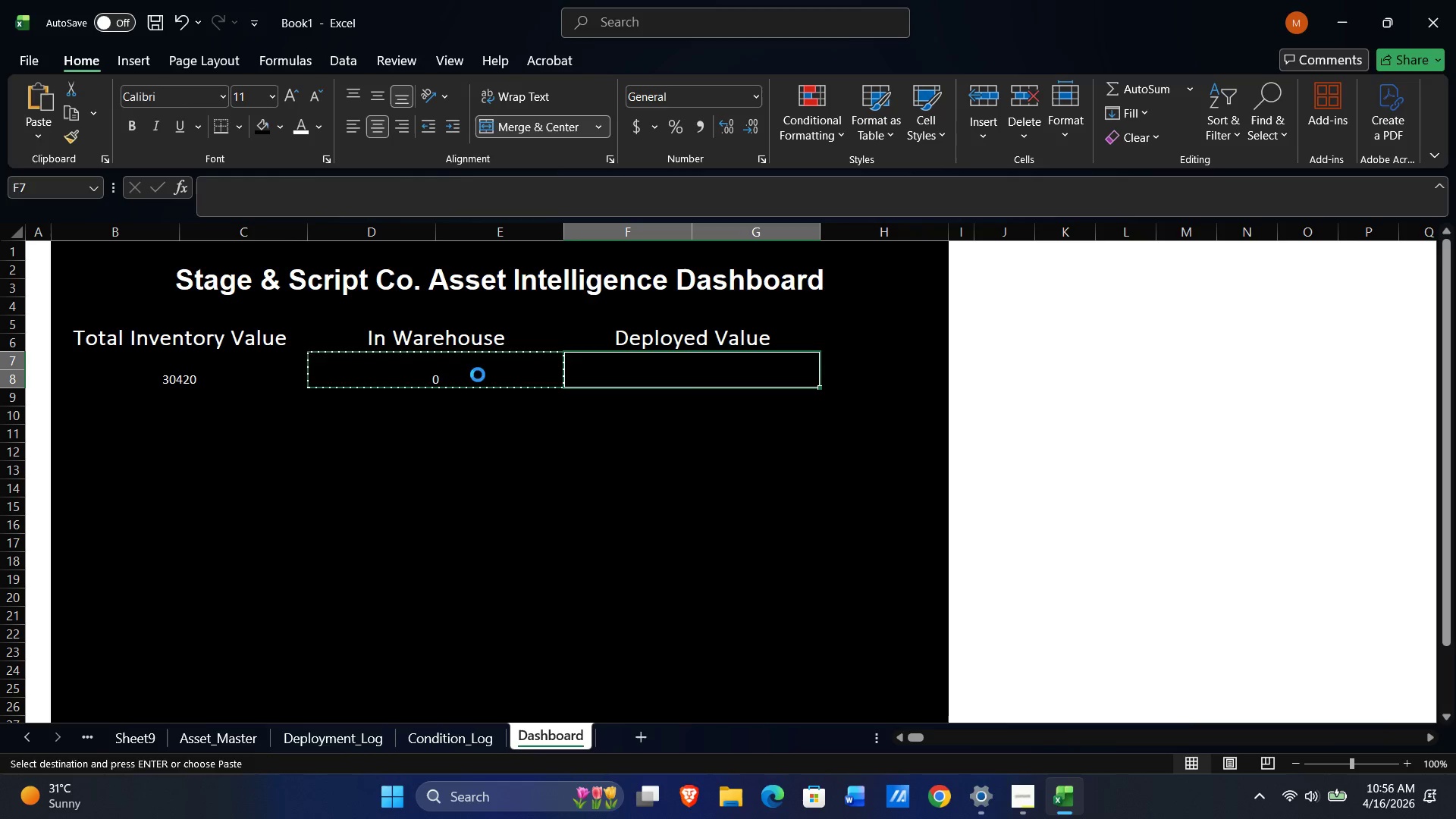 
key(NumpadEnter)
 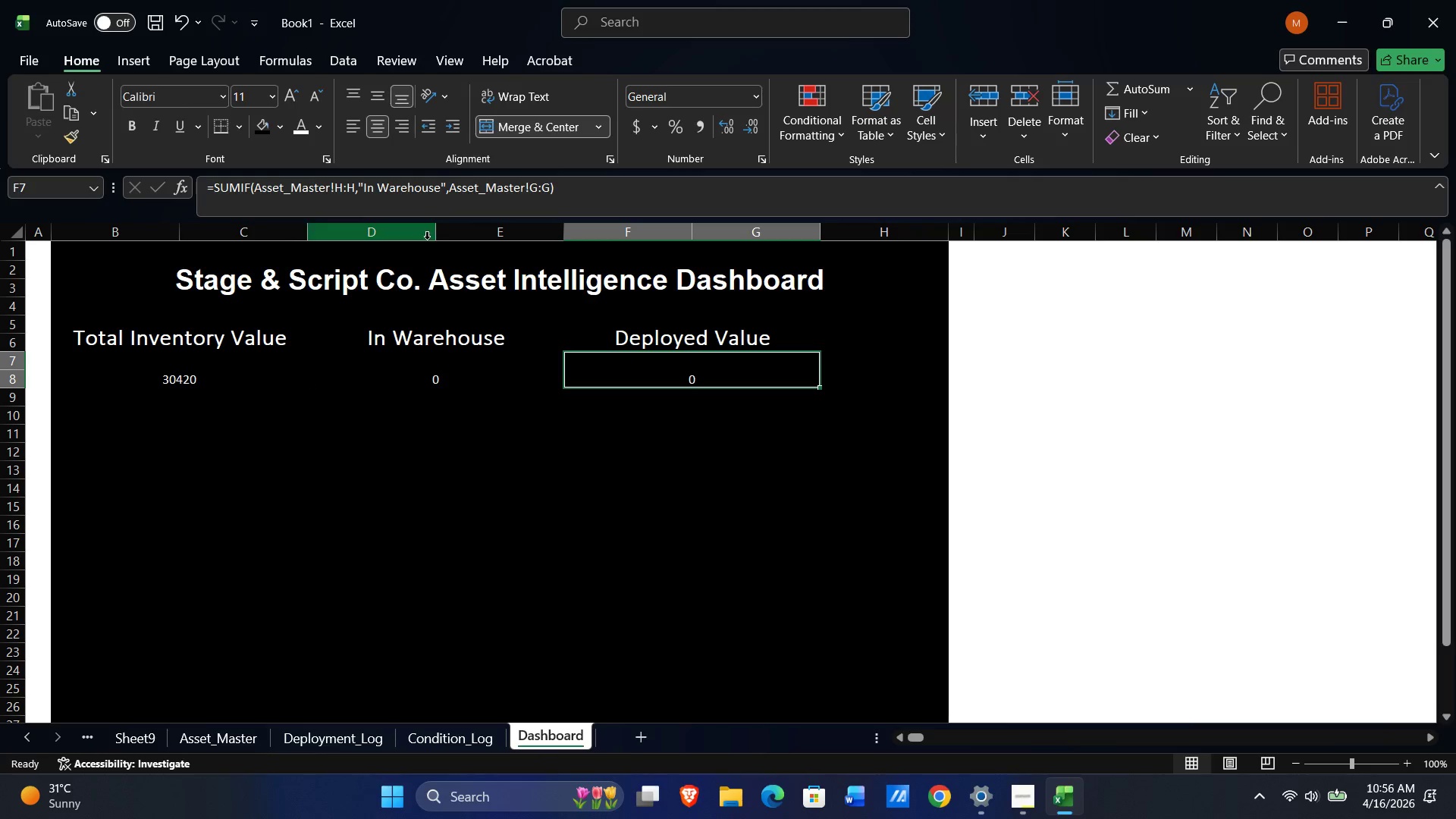 
left_click([438, 199])
 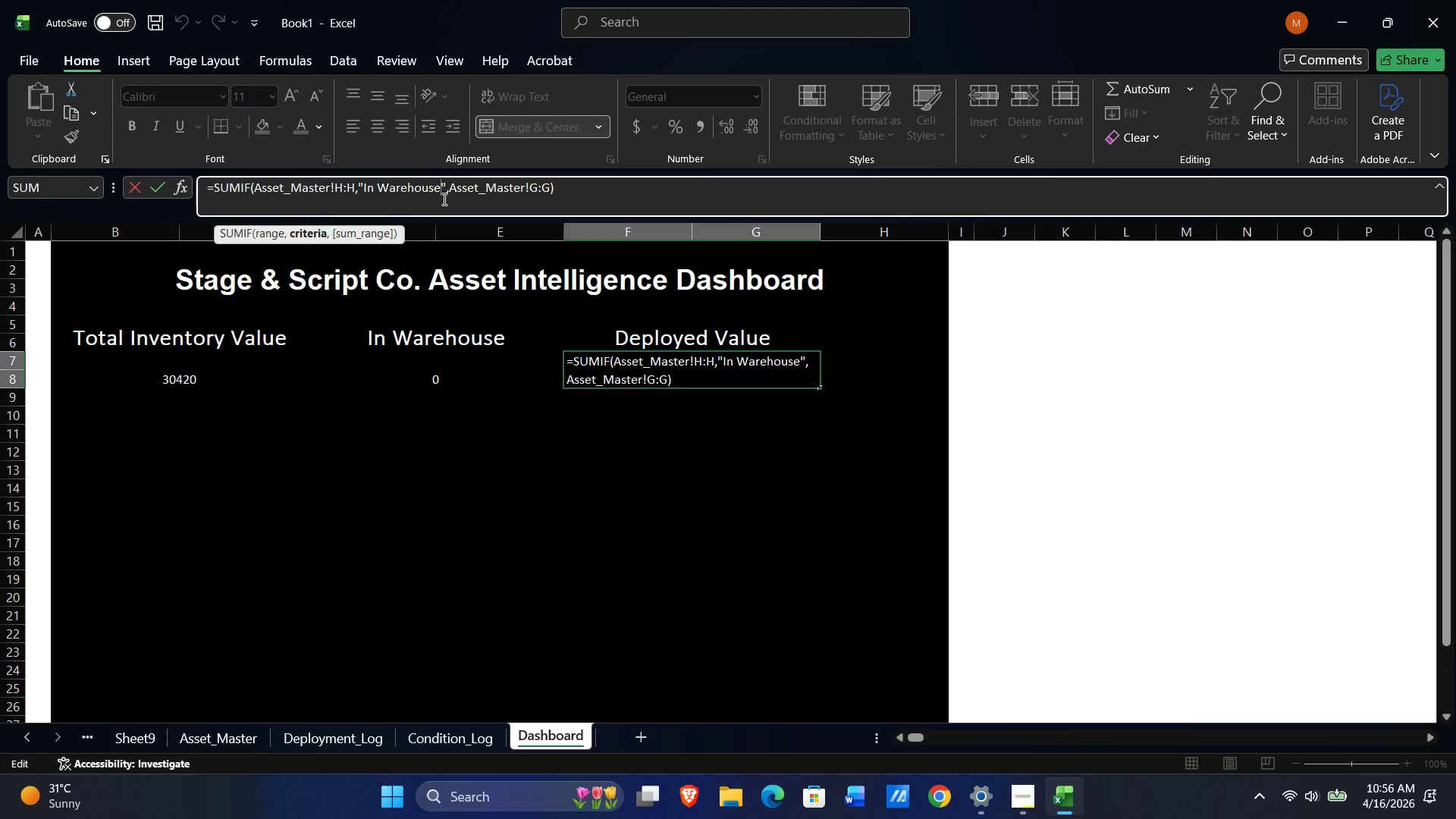 
key(Control+Shift+ArrowLeft)
 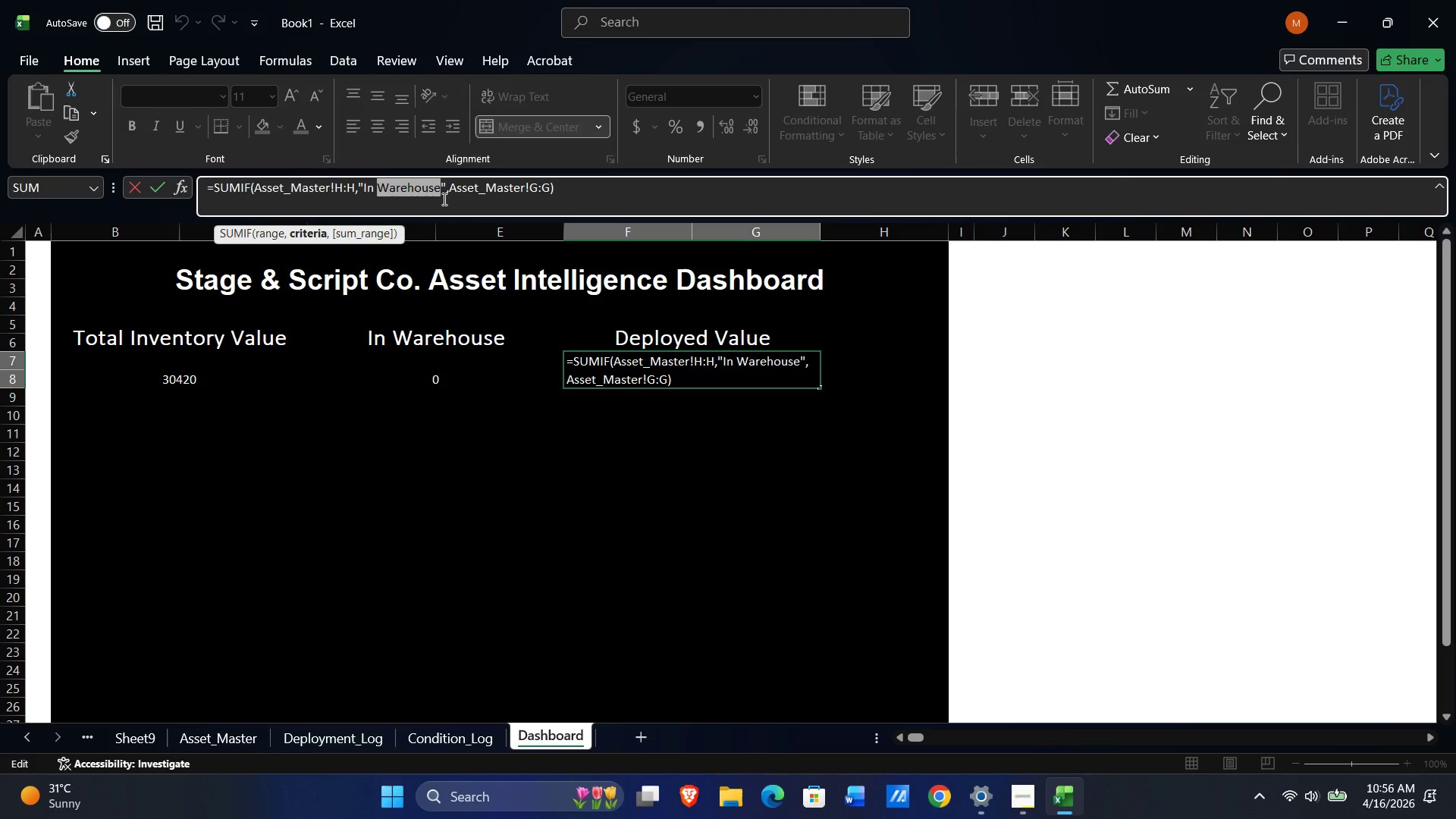 
key(Control+Shift+ArrowLeft)
 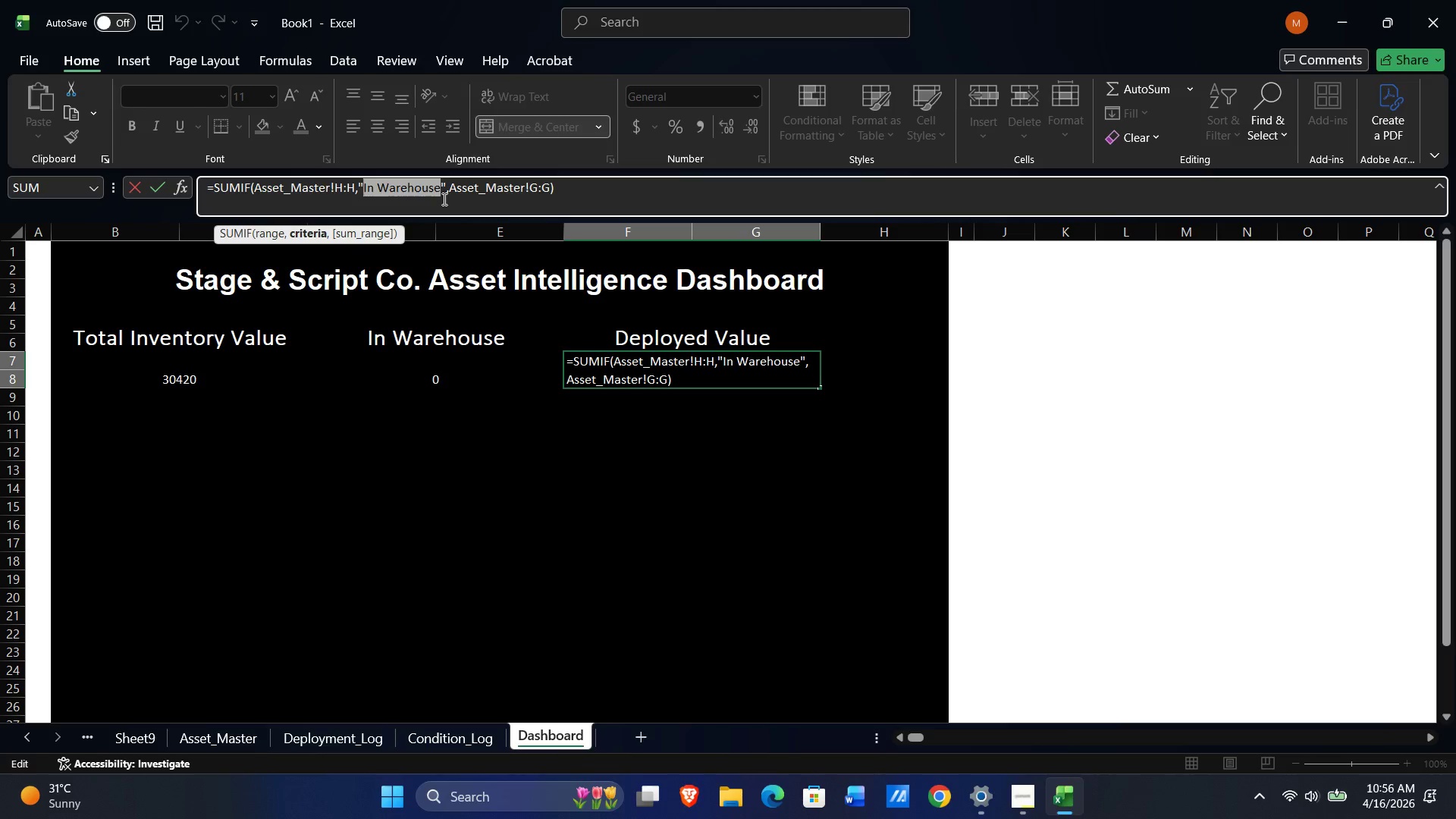 
type(Deployed)
key(NumpadEnter)
 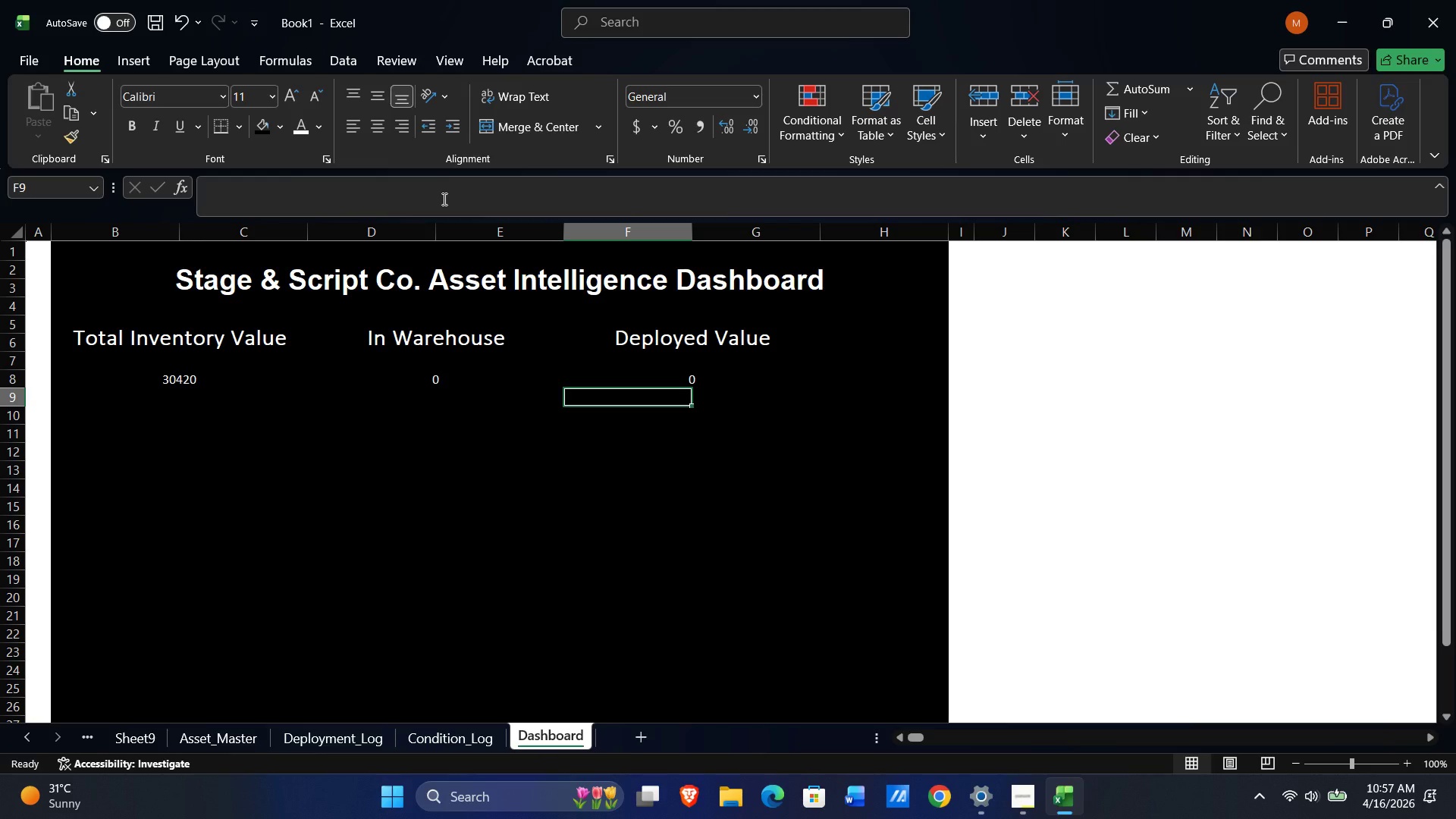 
key(ArrowUp)
 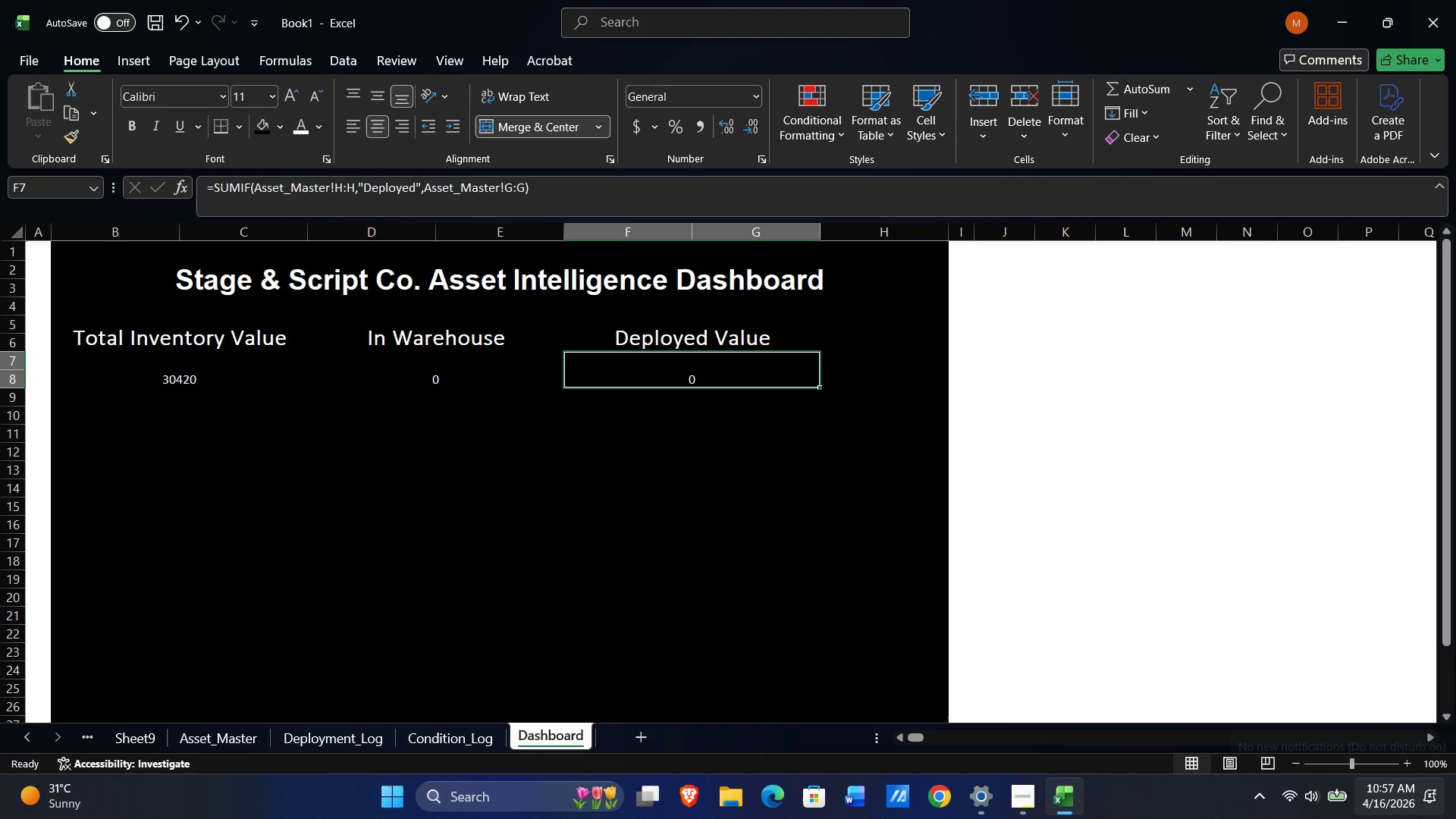 
wait(22.84)
 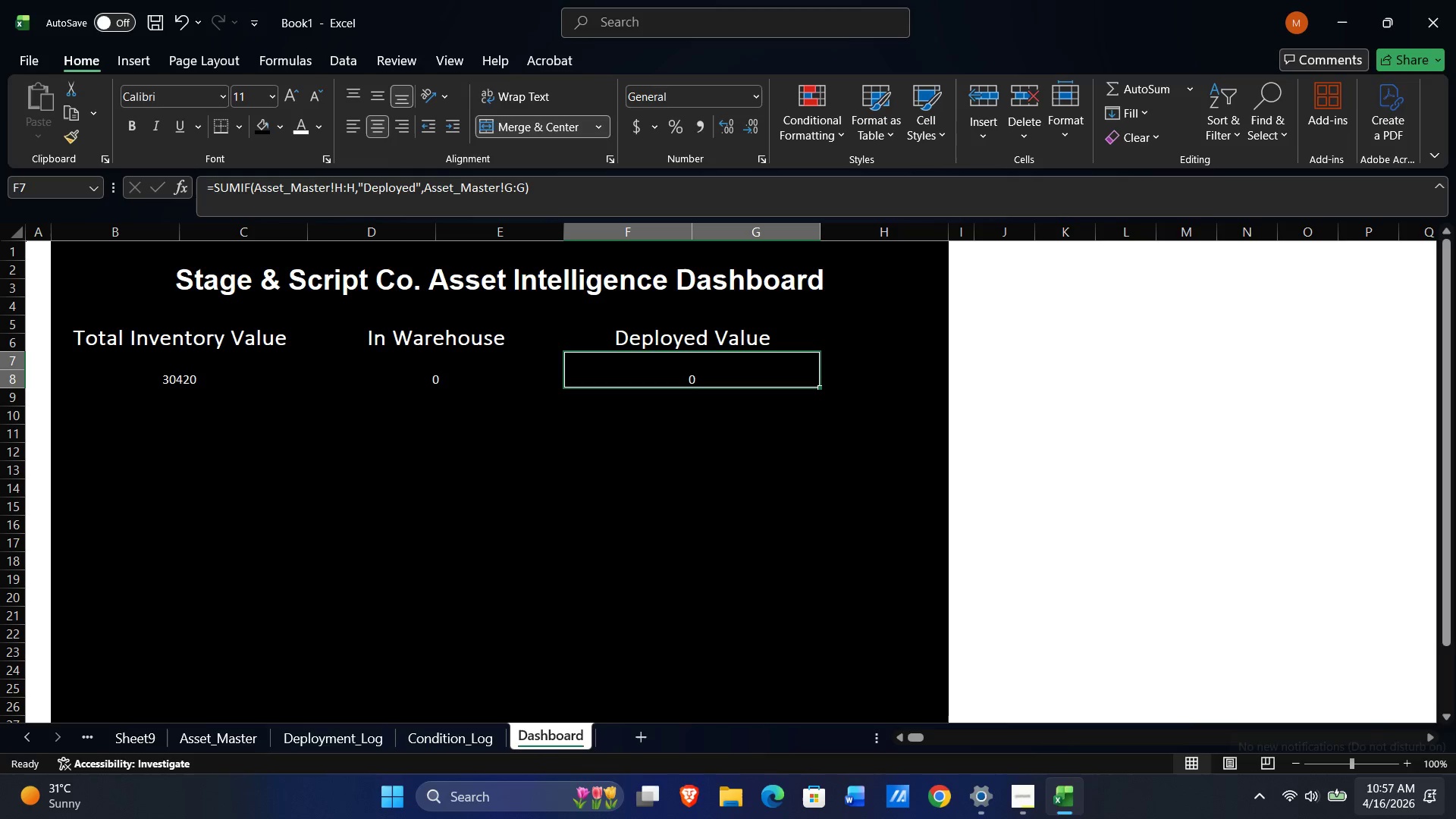 
left_click_drag(start_coordinate=[262, 337], to_coordinate=[782, 404])
 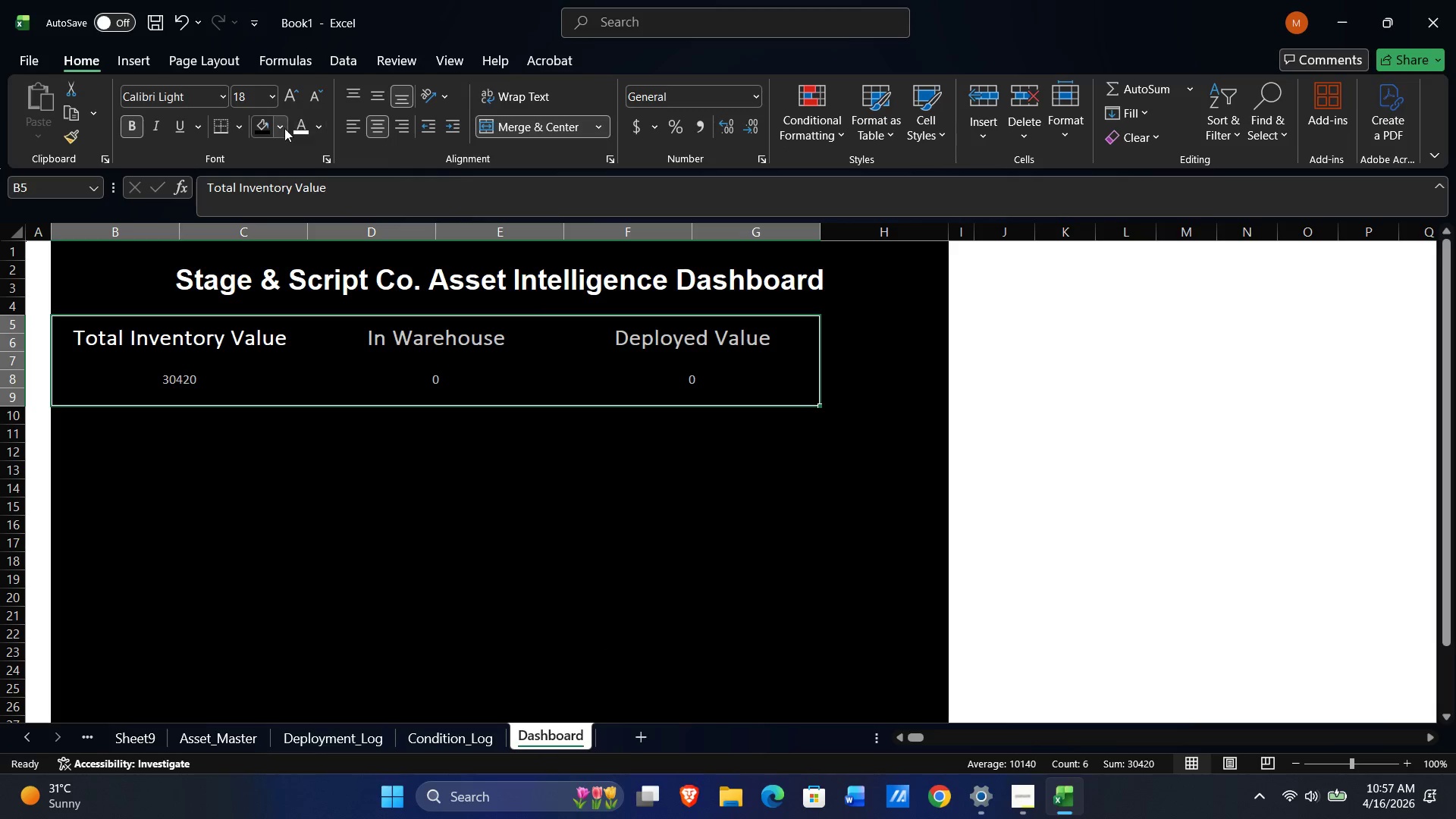 
left_click([282, 128])
 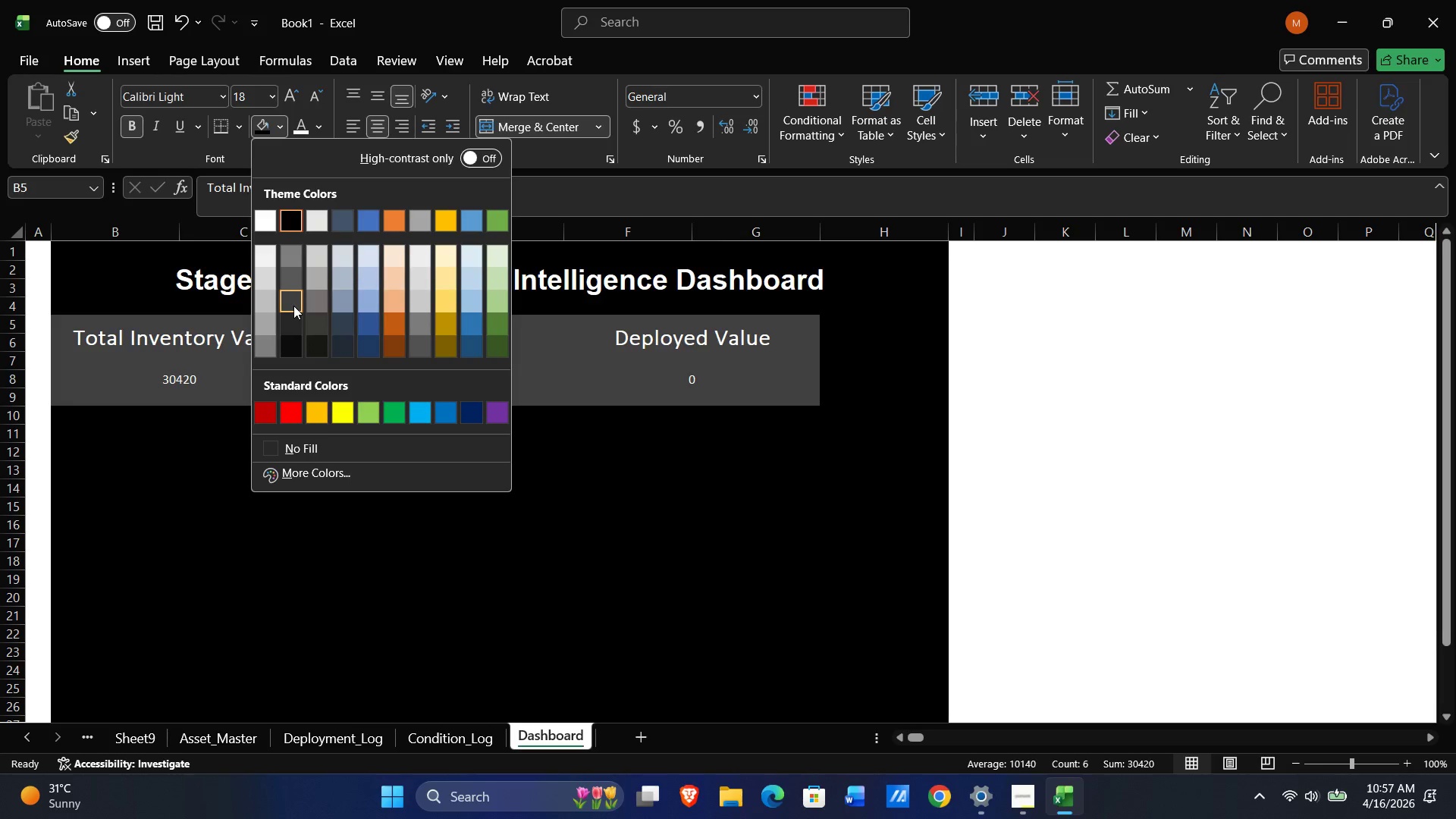 
left_click([293, 306])
 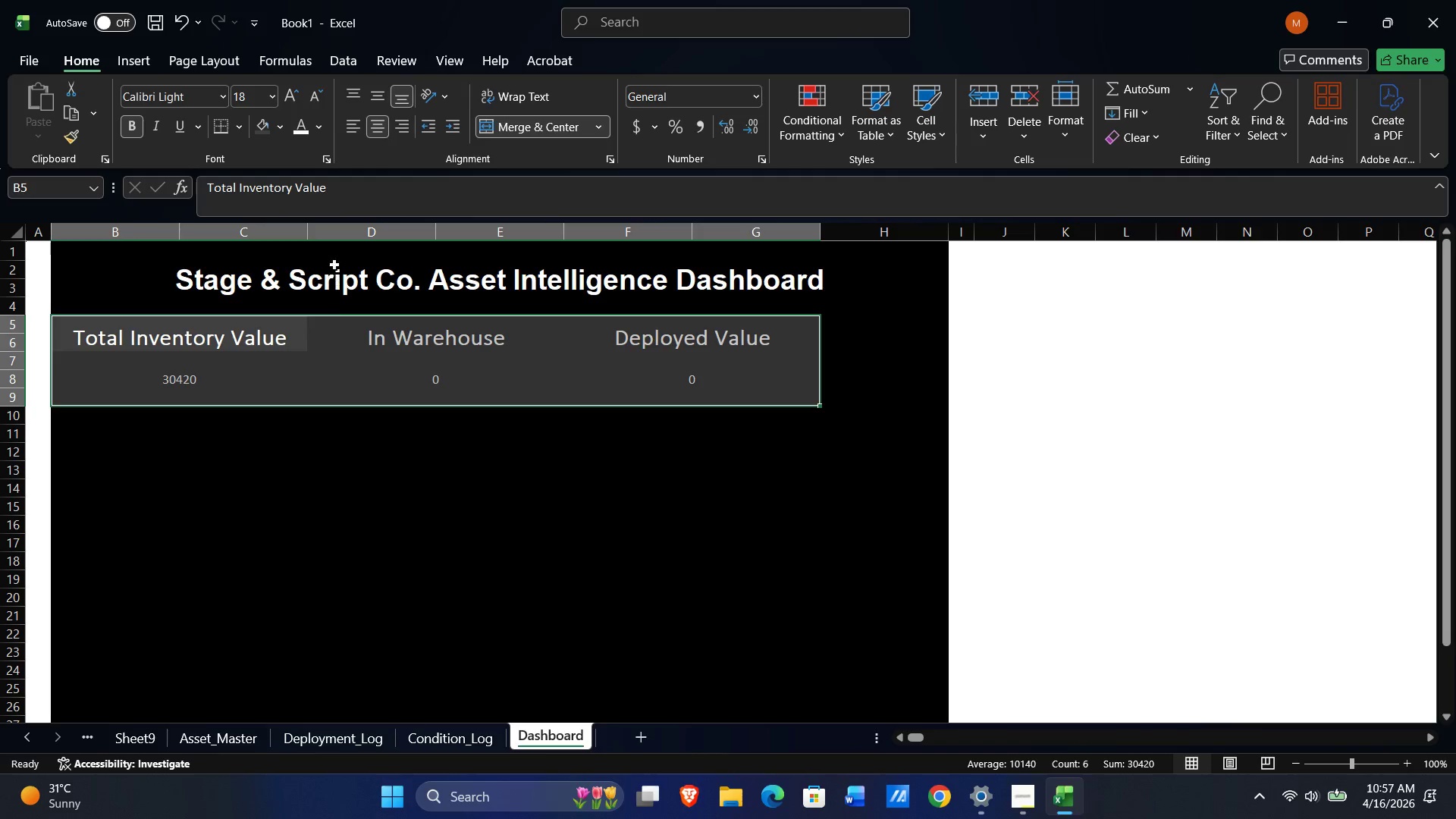 
left_click([306, 136])
 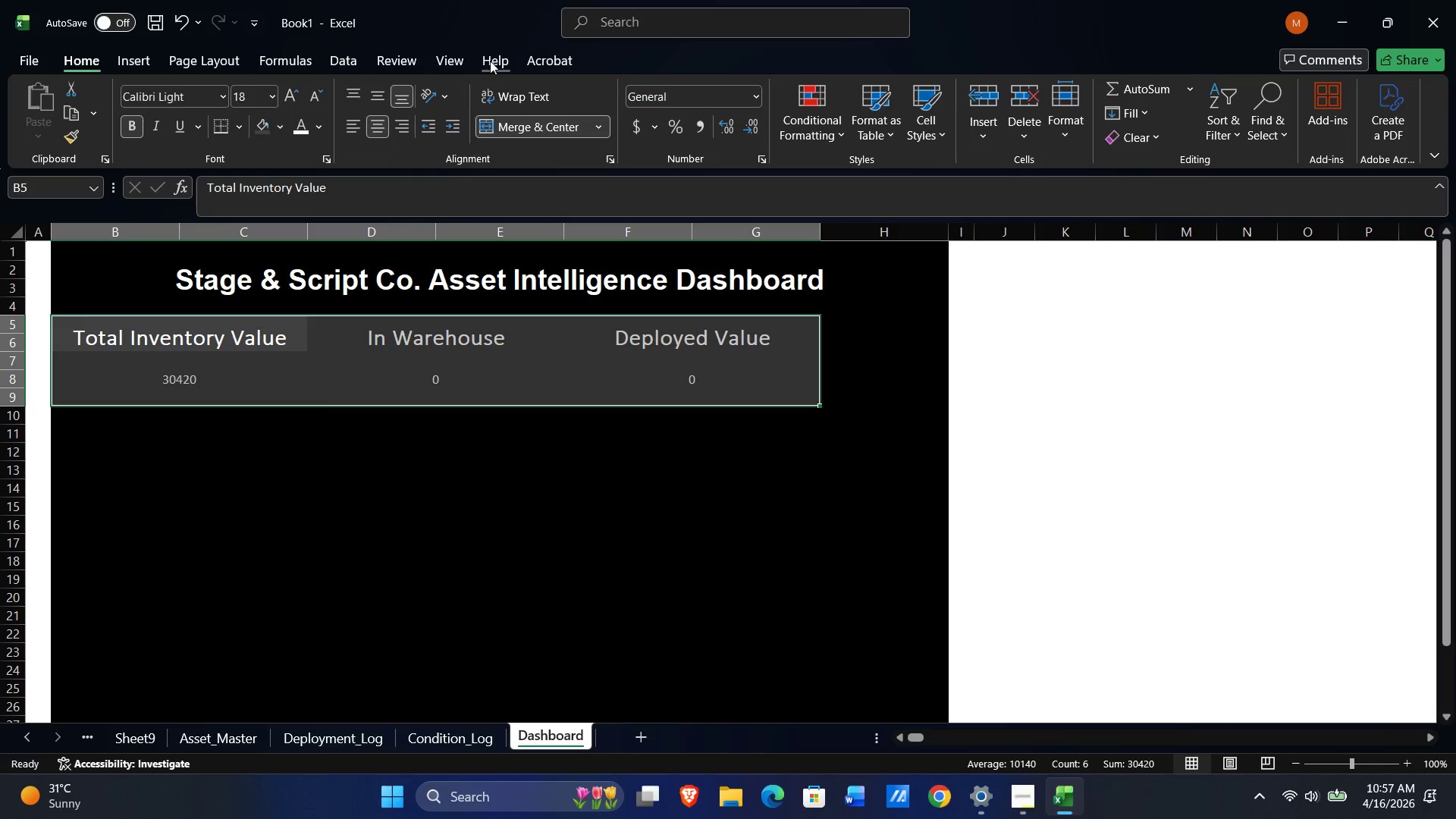 
wait(23.91)
 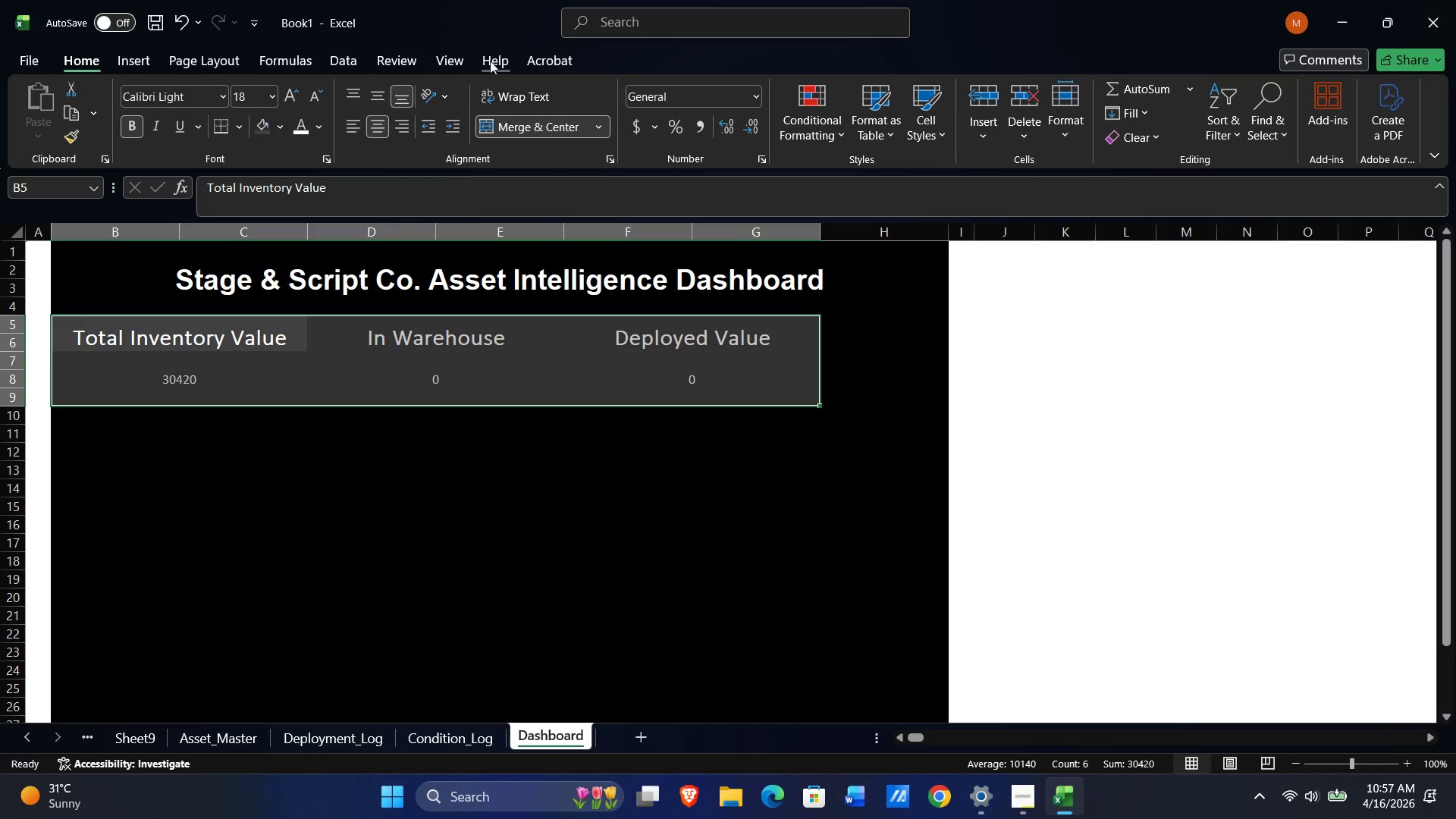 
left_click([237, 127])
 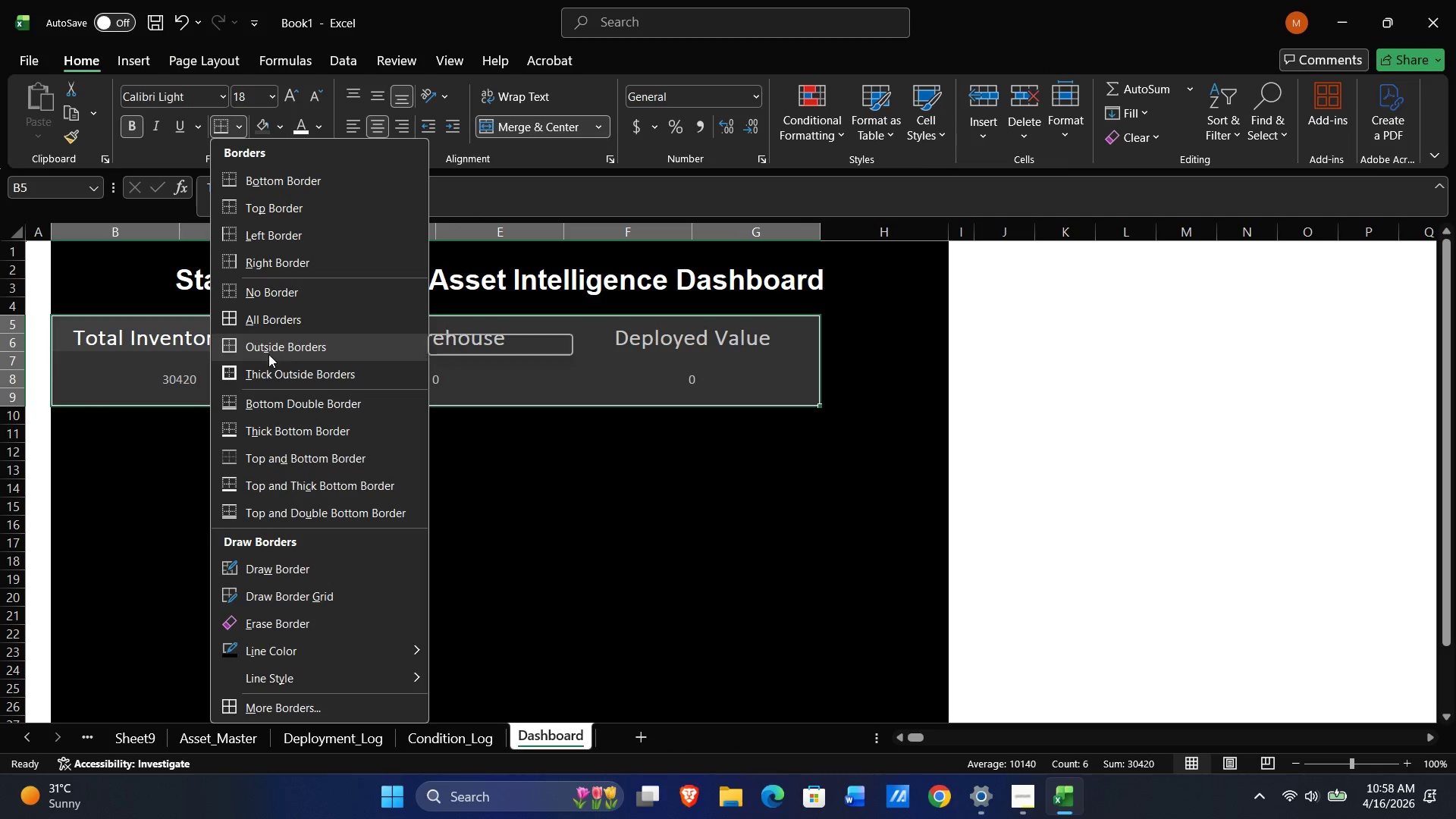 
left_click([262, 372])
 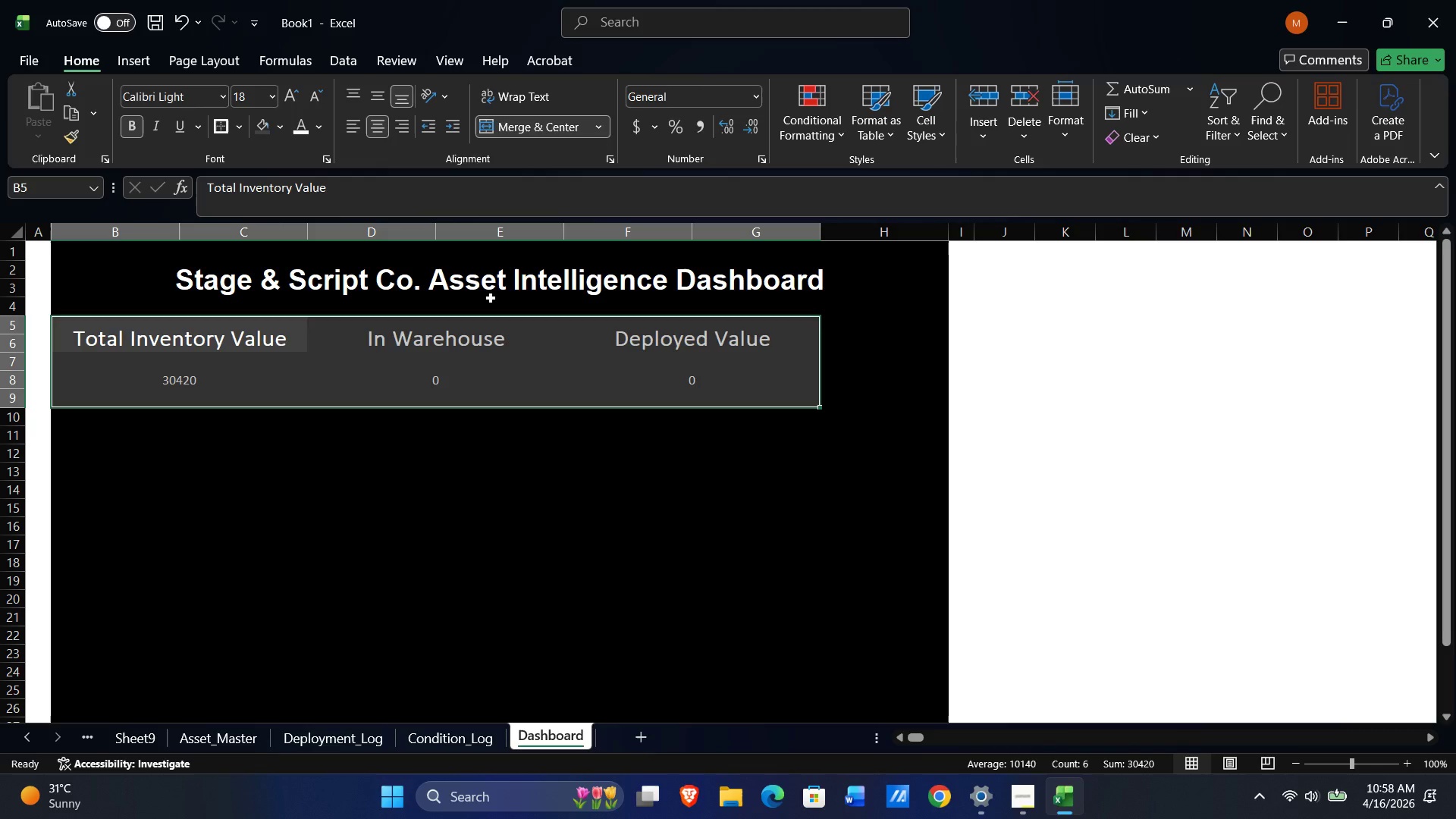 
wait(10.02)
 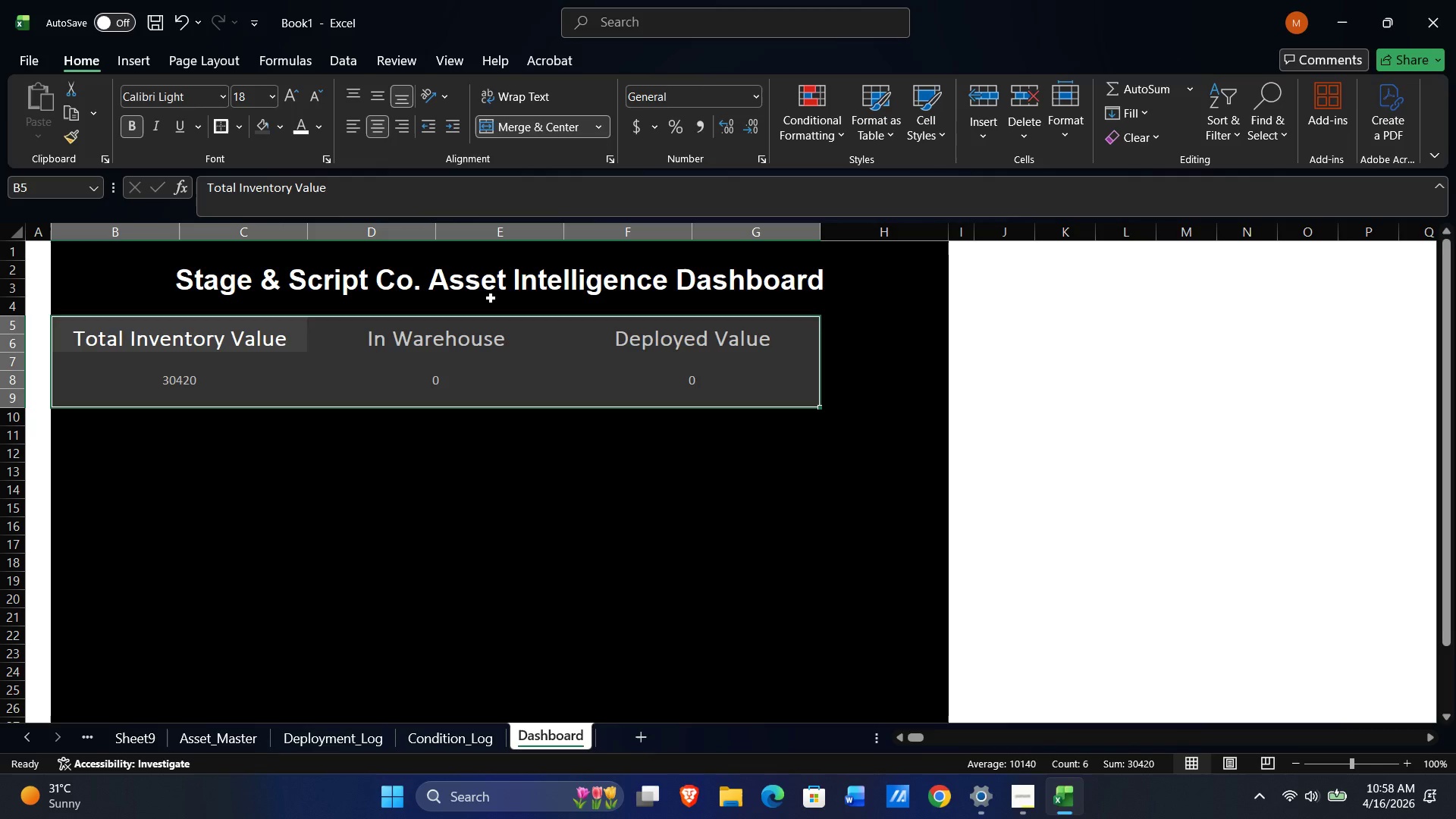 
scroll: coordinate [414, 492], scroll_direction: down, amount: 3.0
 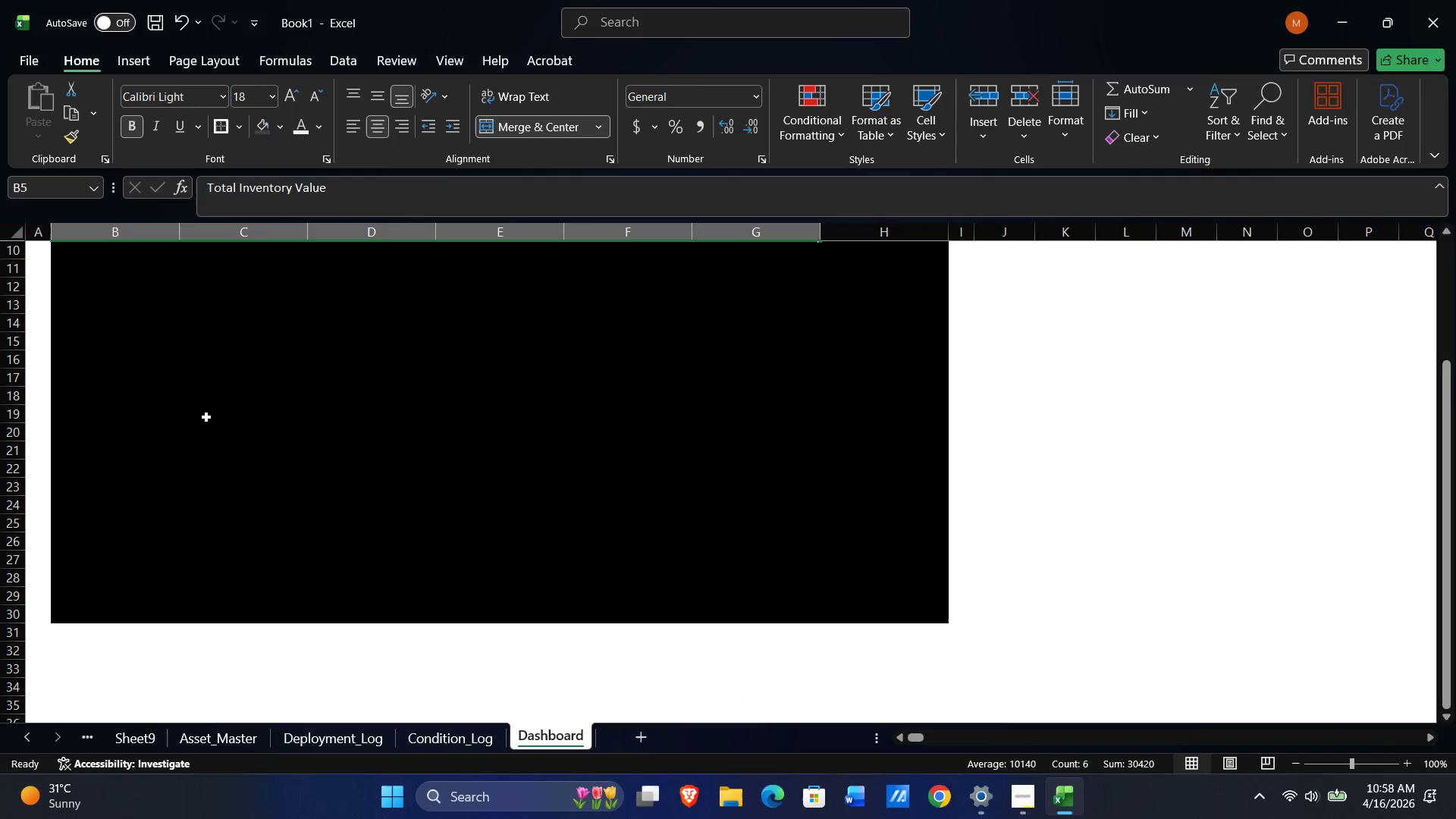 
scroll: coordinate [202, 425], scroll_direction: up, amount: 2.0
 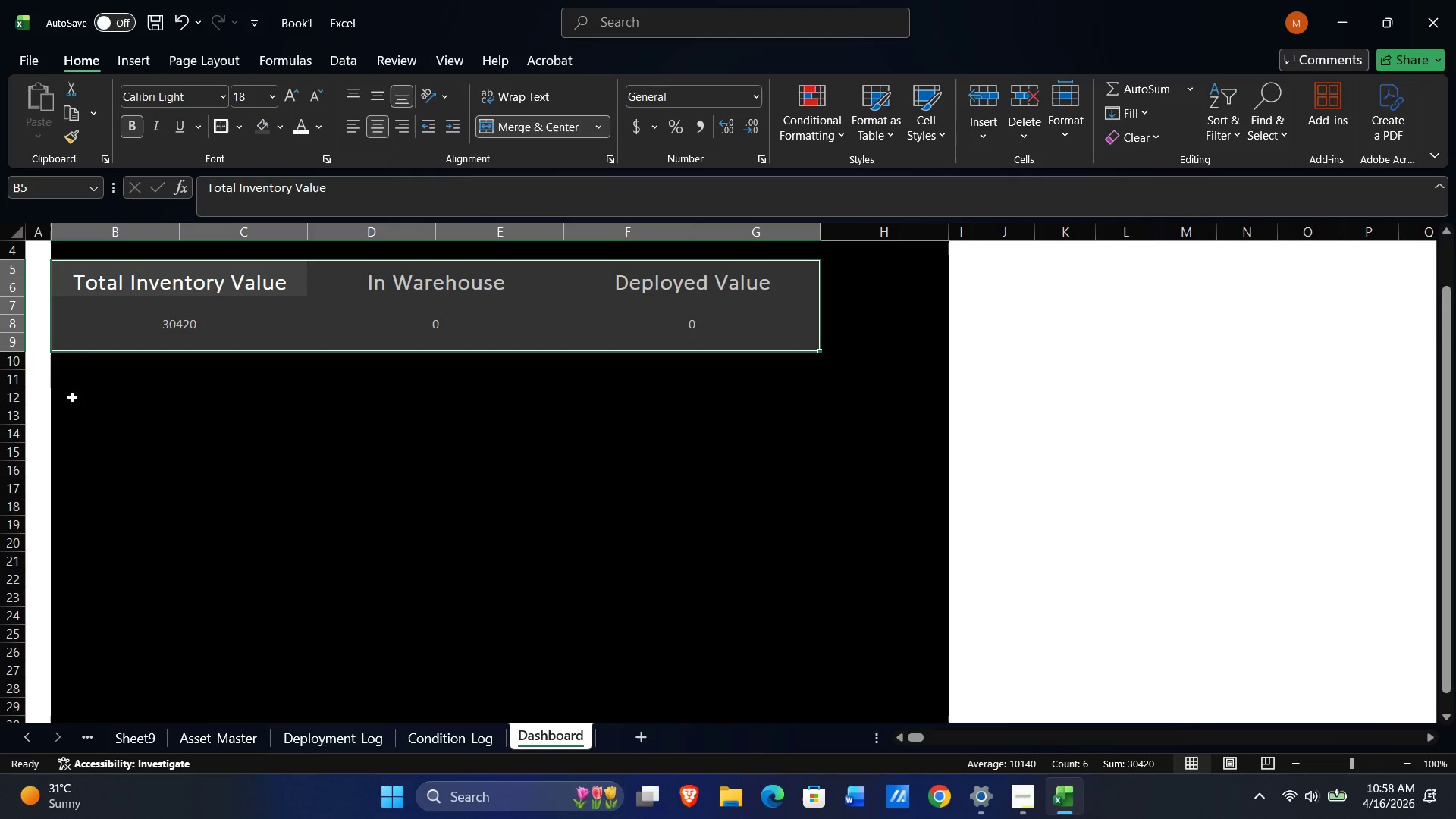 
left_click([72, 365])
 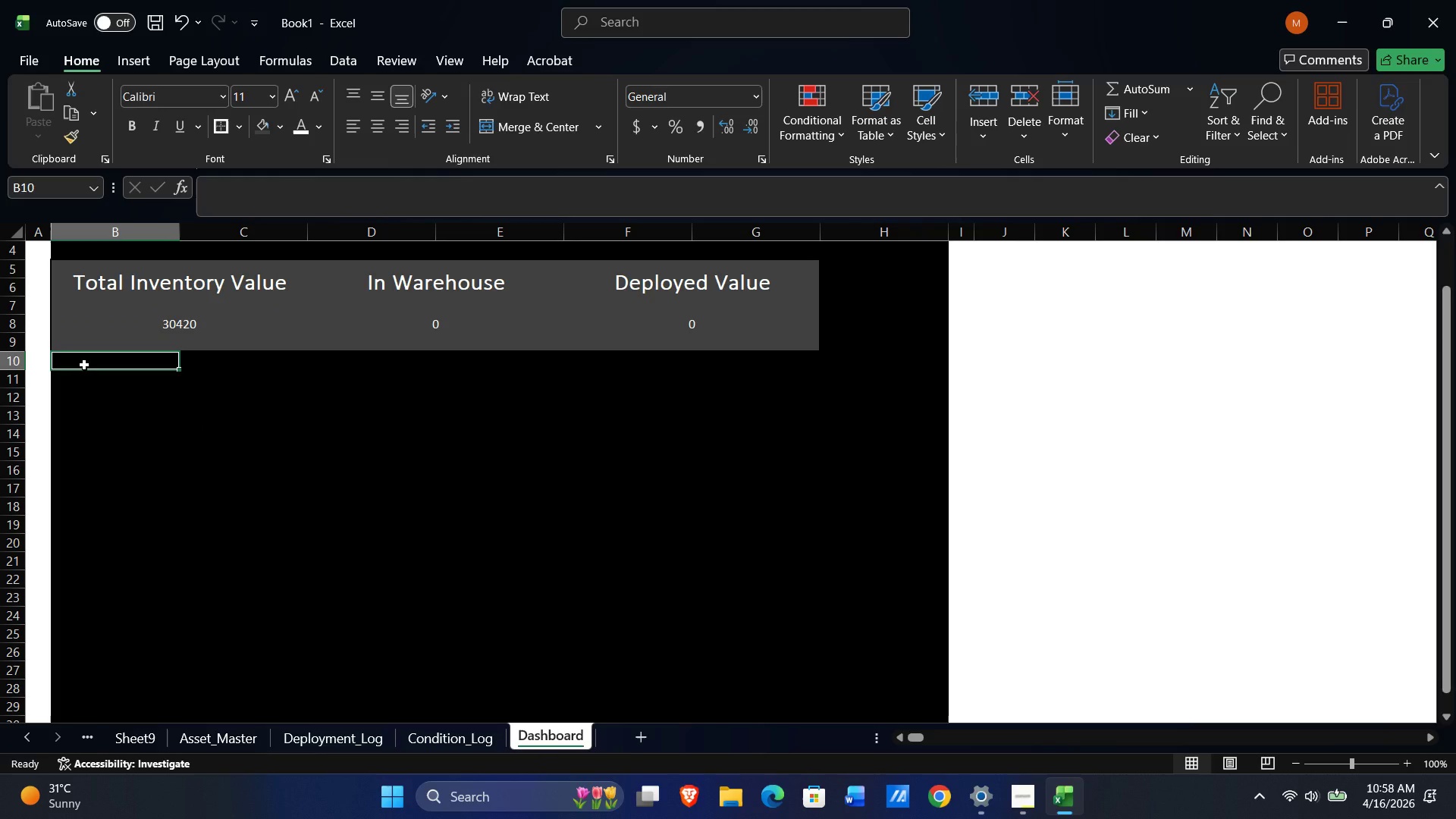 
key(Shift+ArrowRight)
 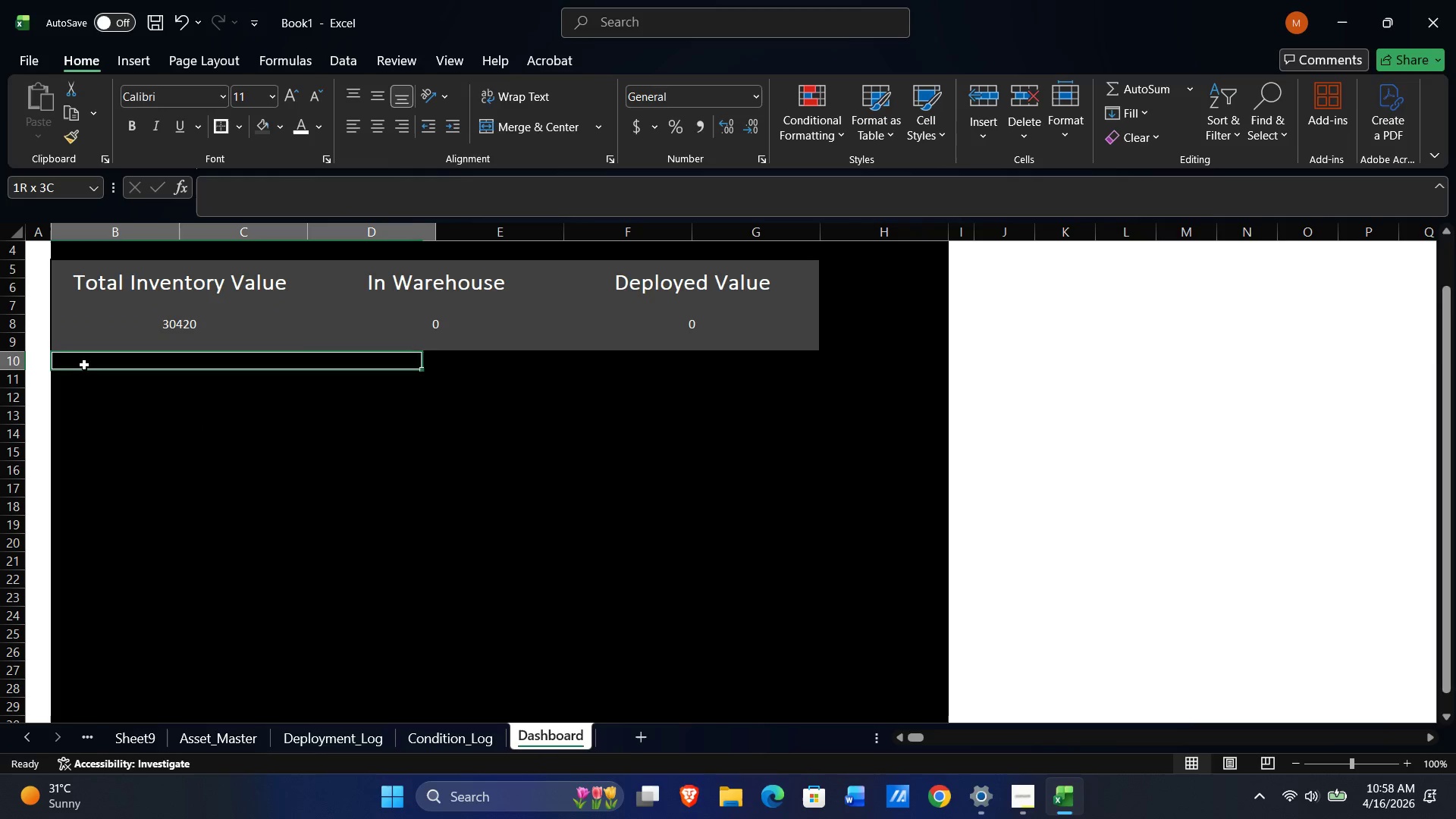 
key(Shift+ArrowRight)
 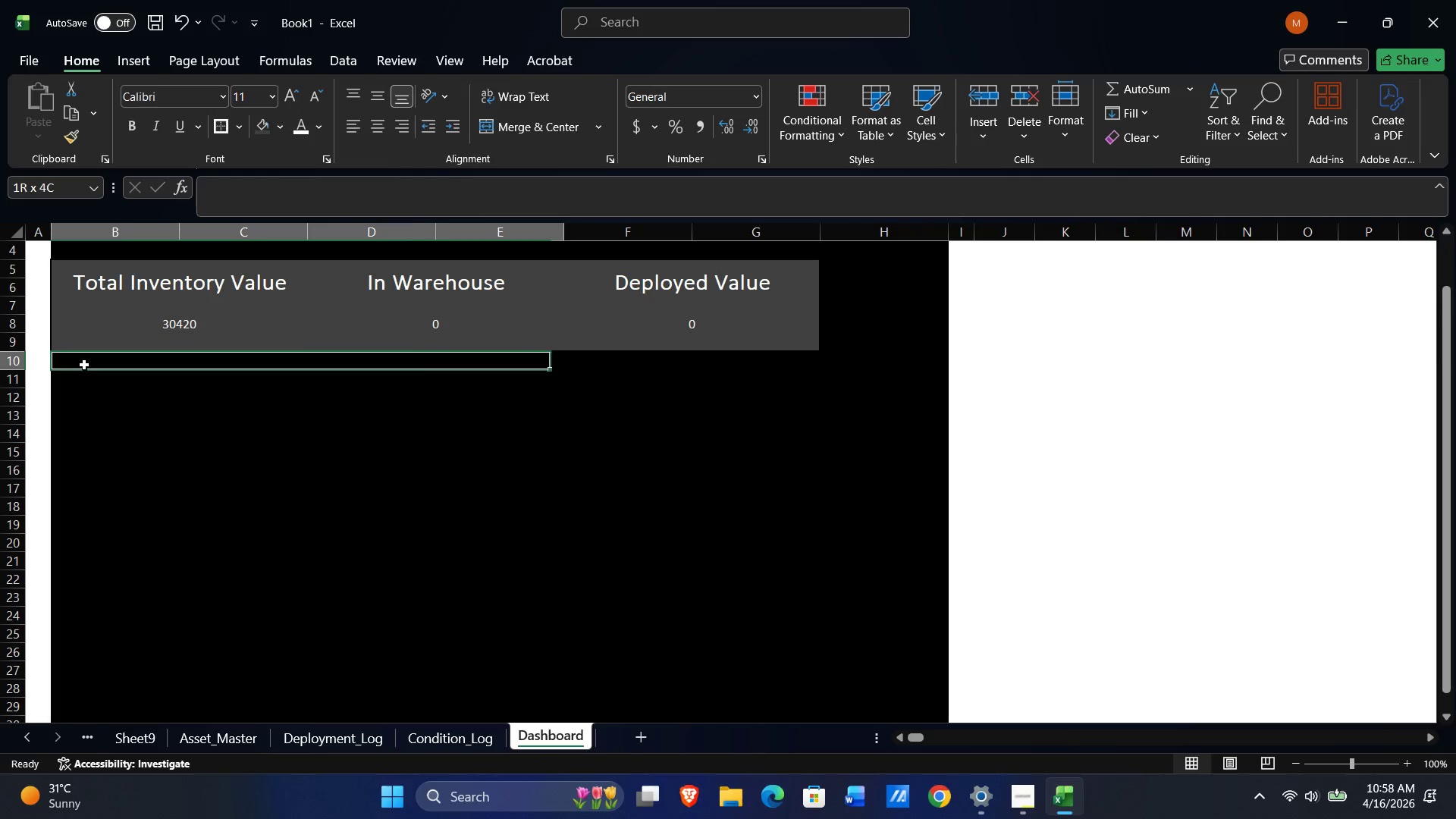 
key(Shift+ArrowRight)
 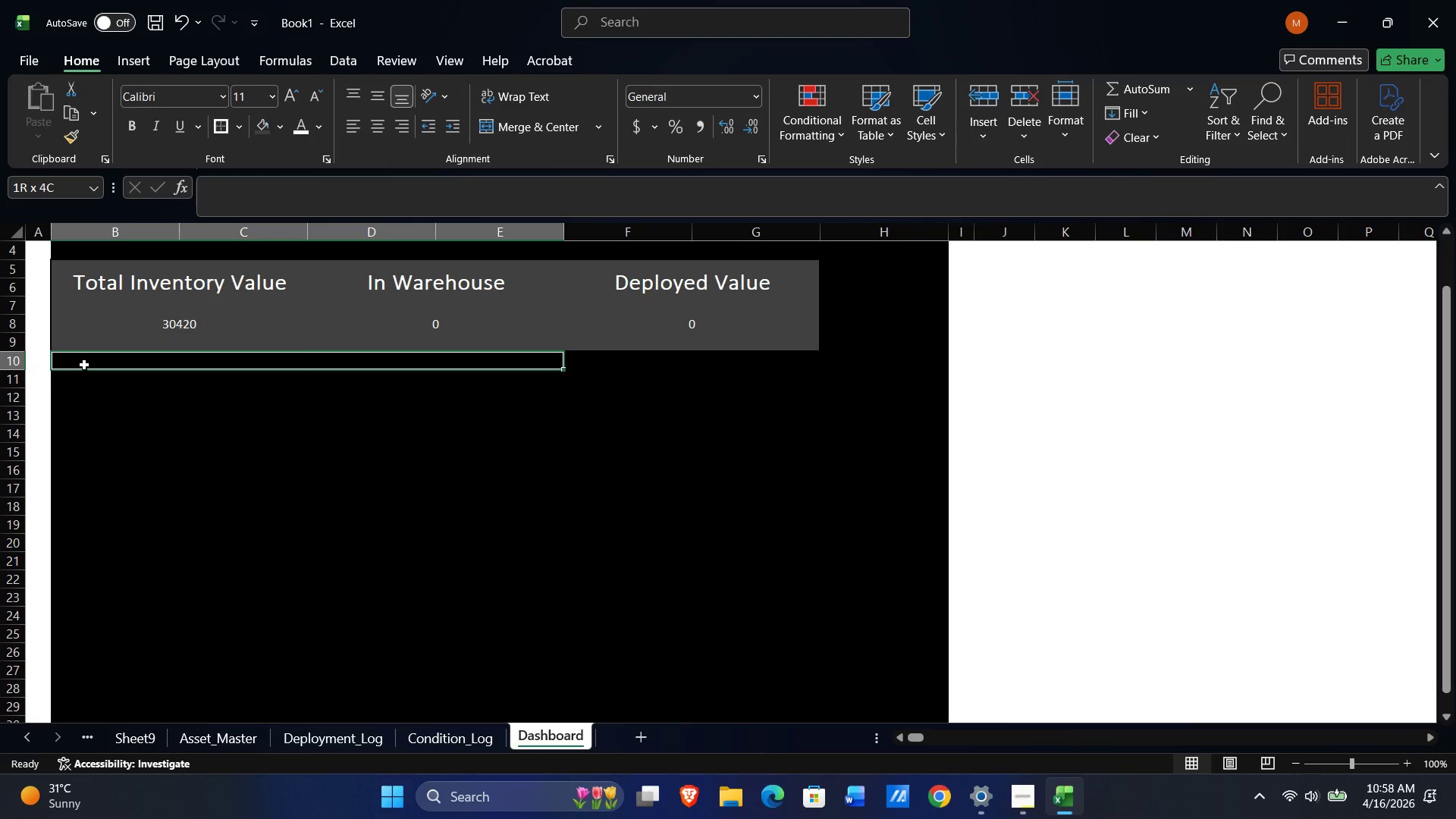 
key(Shift+ArrowDown)
 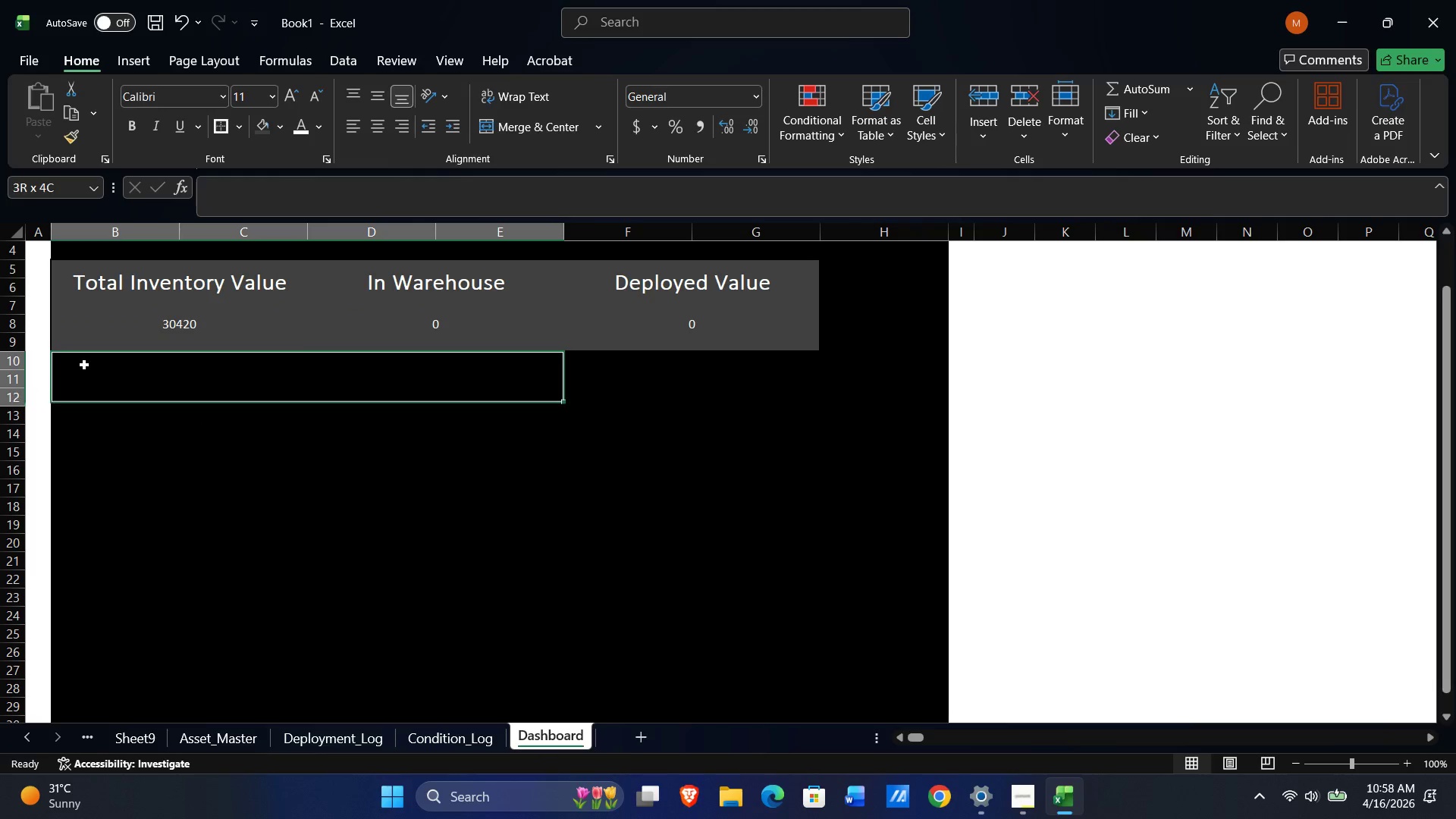 
key(Shift+ArrowDown)
 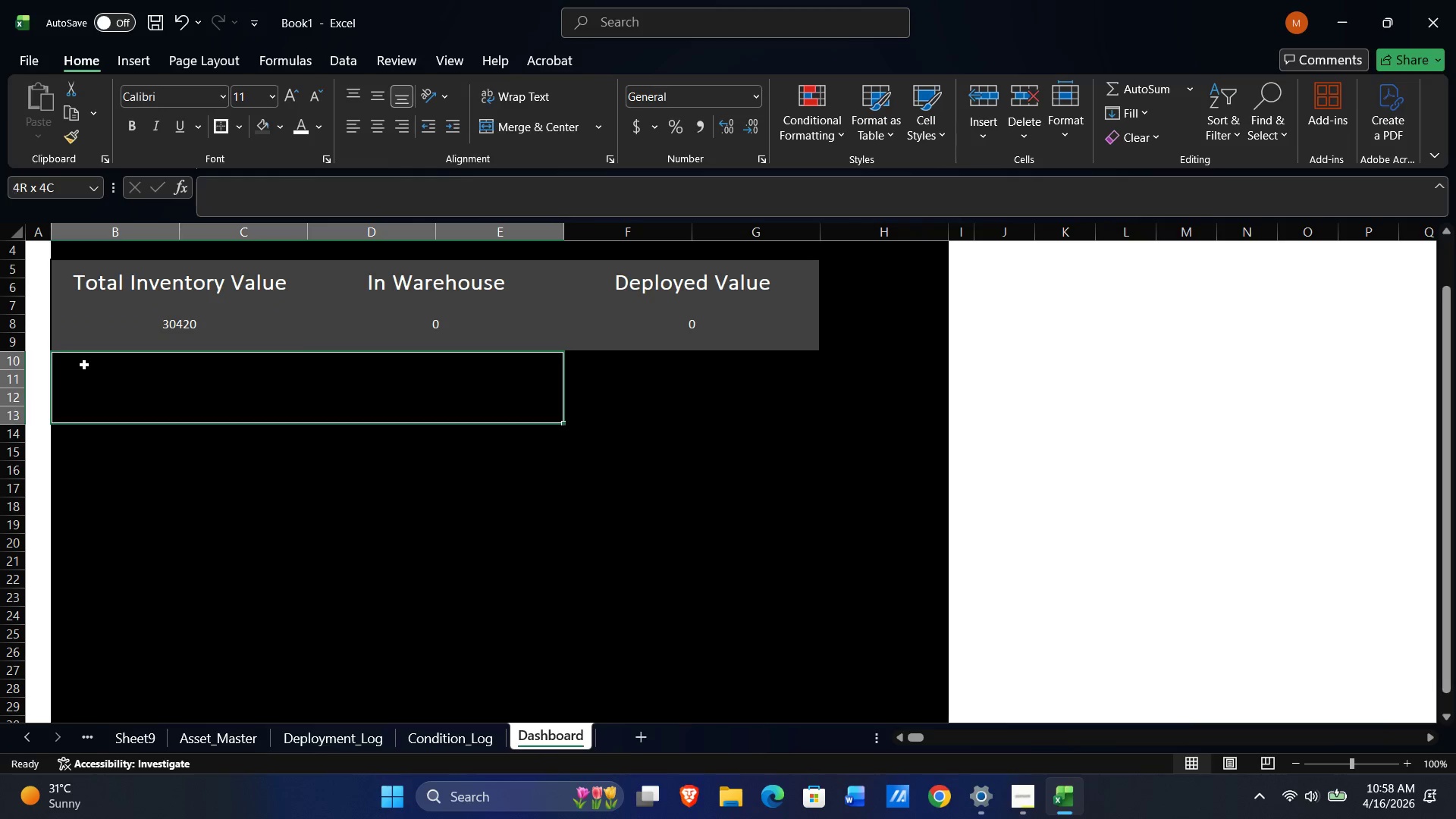 
key(Shift+ArrowDown)
 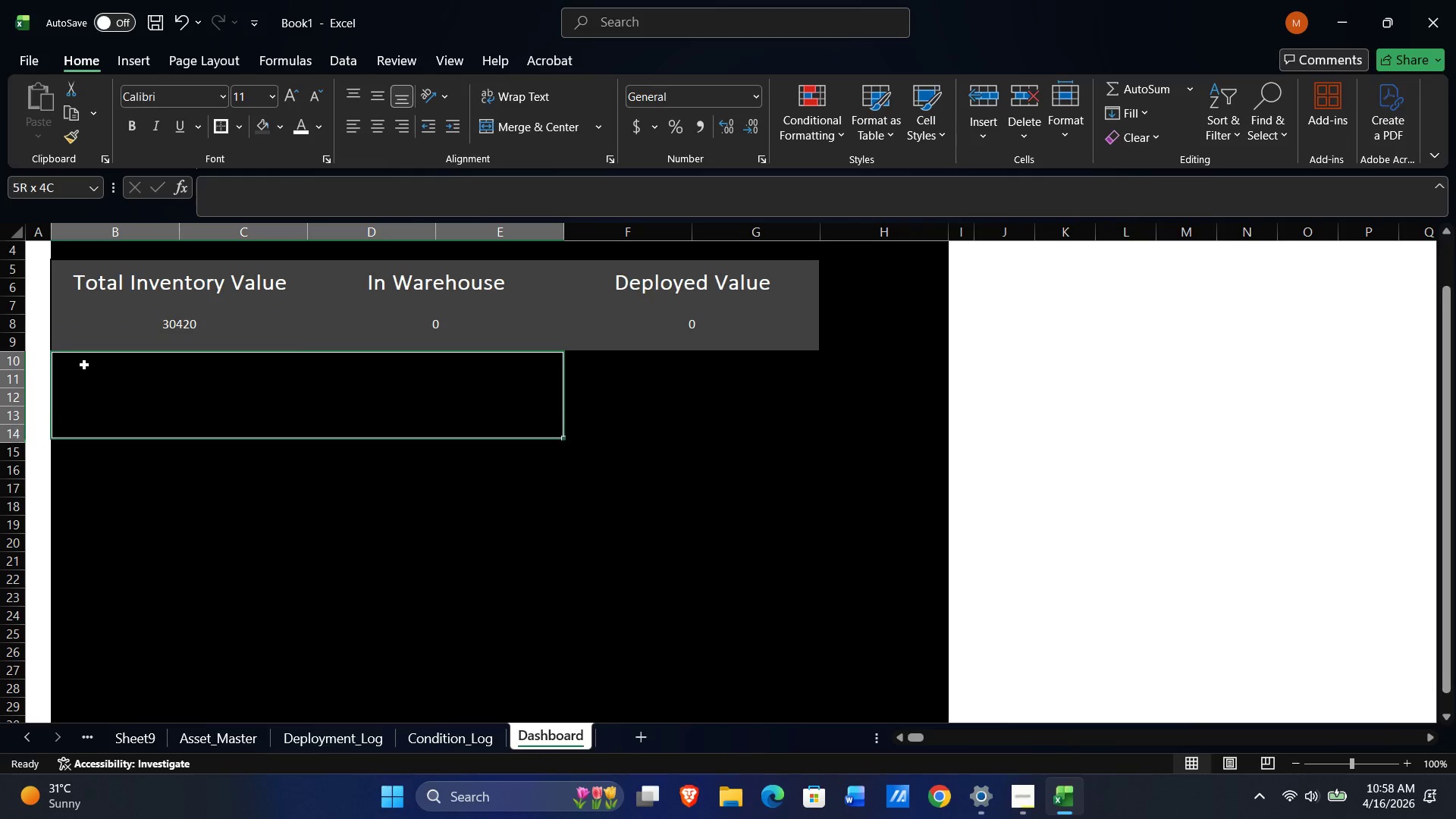 
key(Shift+ArrowDown)
 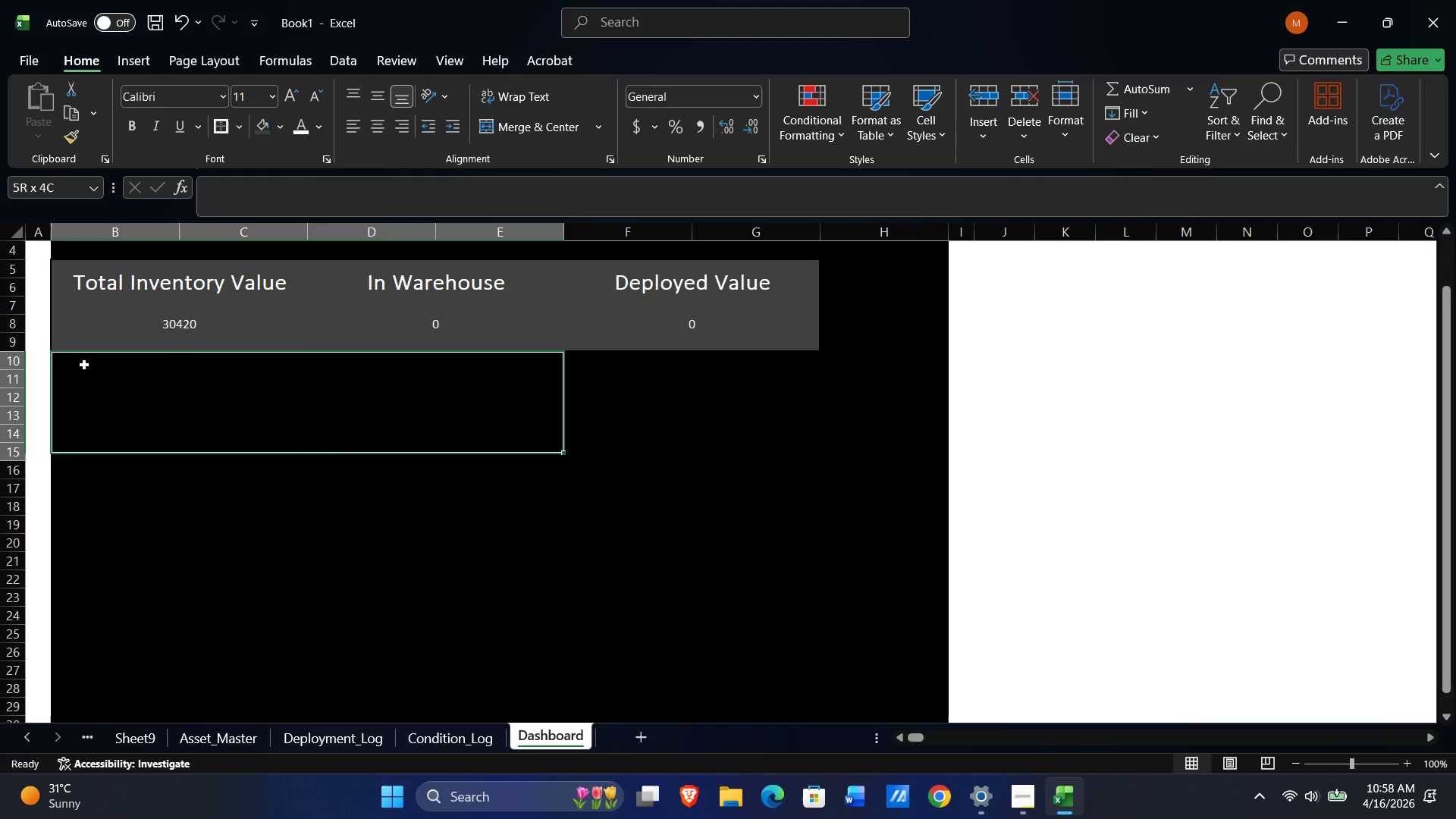 
key(Shift+ArrowDown)
 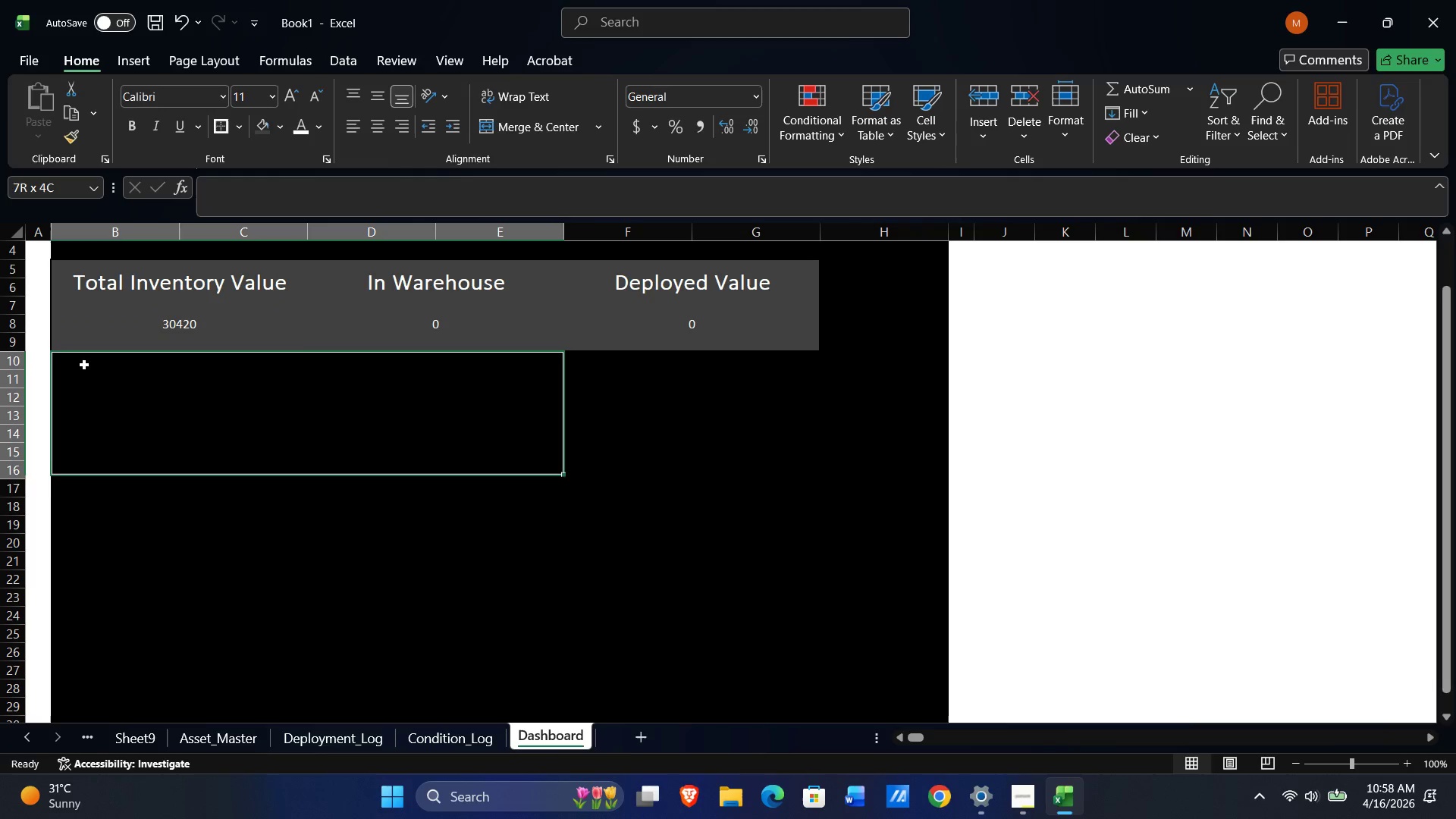 
key(Shift+ArrowDown)
 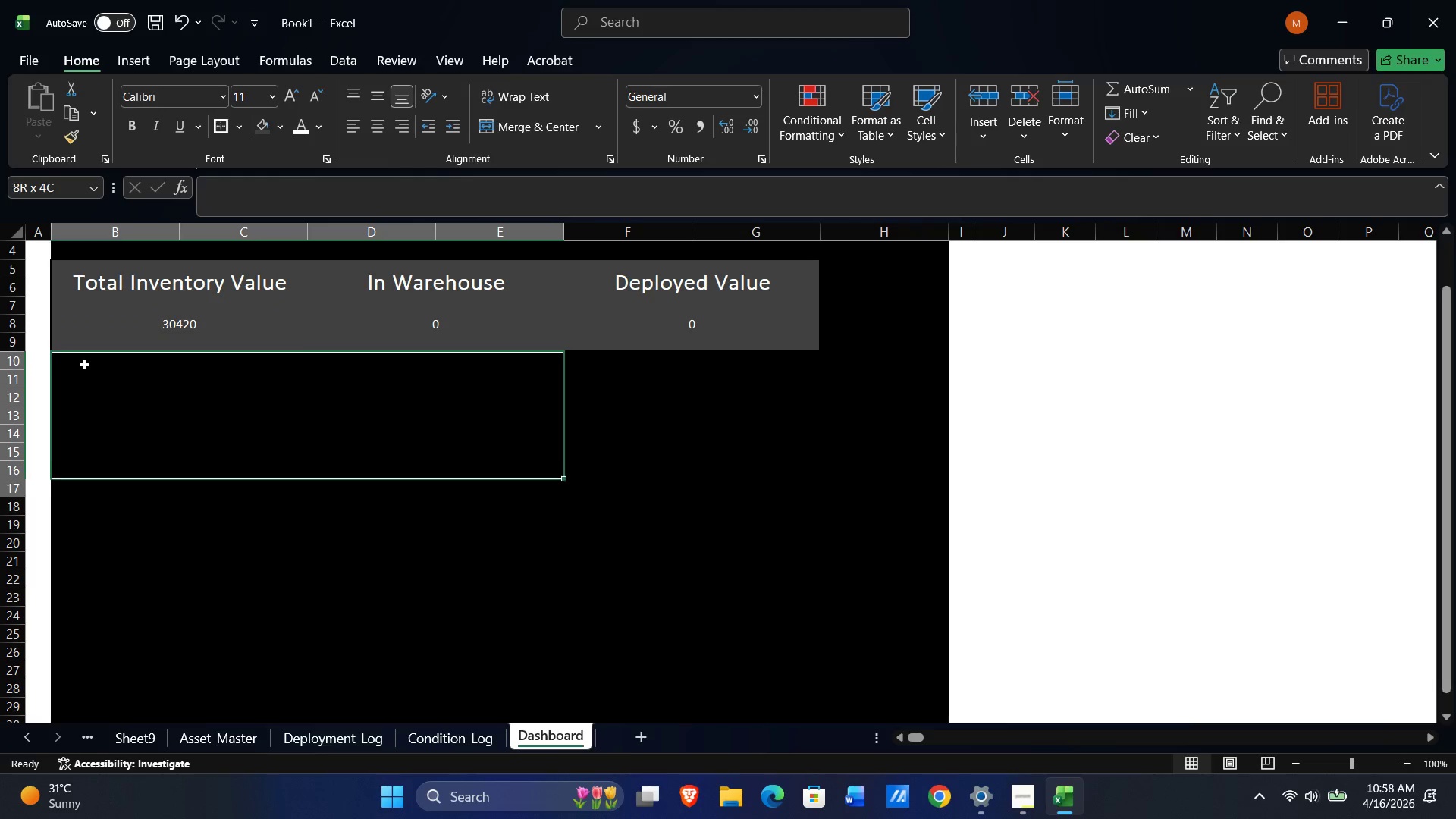 
key(Shift+ArrowDown)
 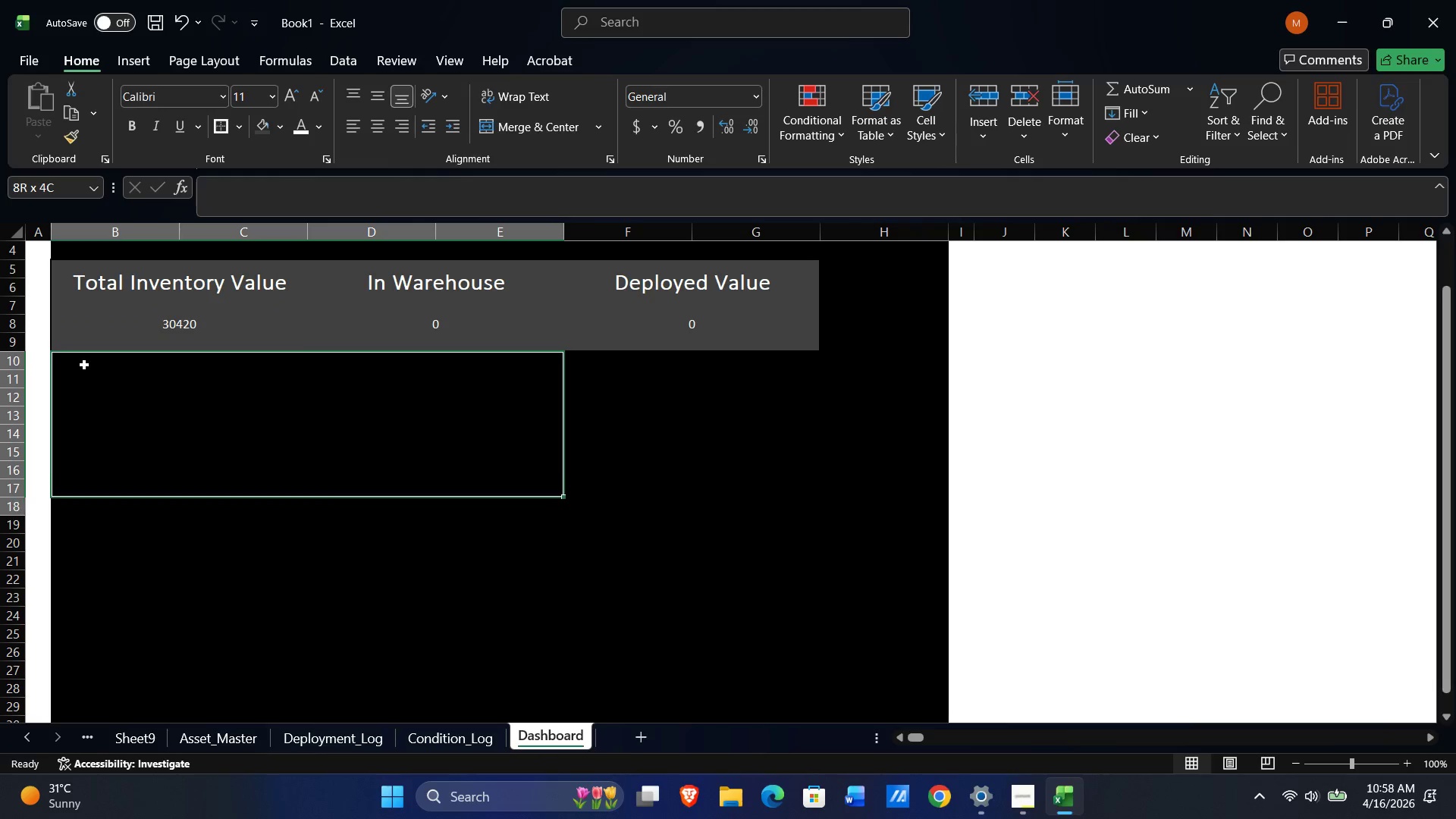 
key(Shift+ArrowDown)
 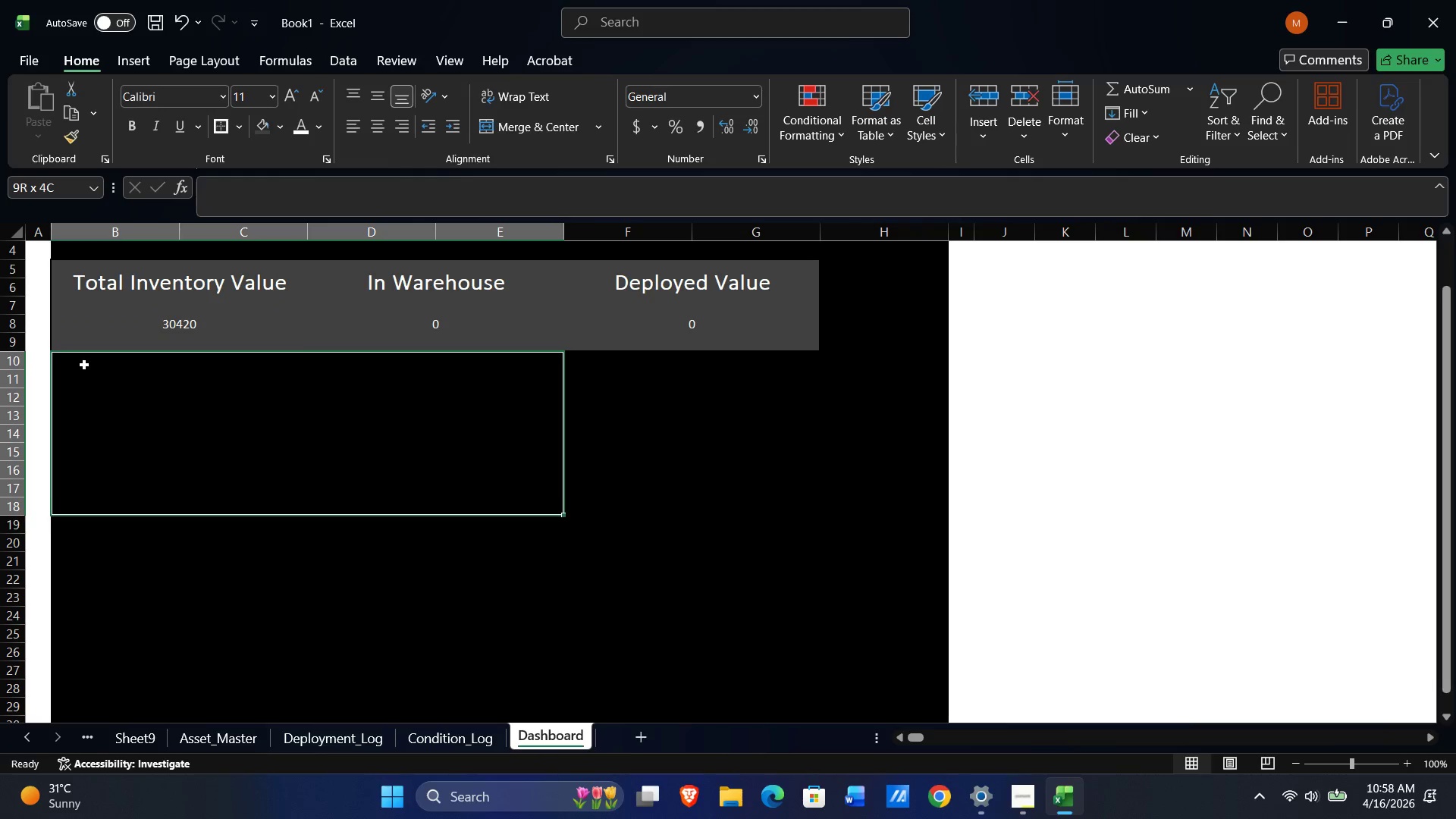 
key(Shift+ArrowDown)
 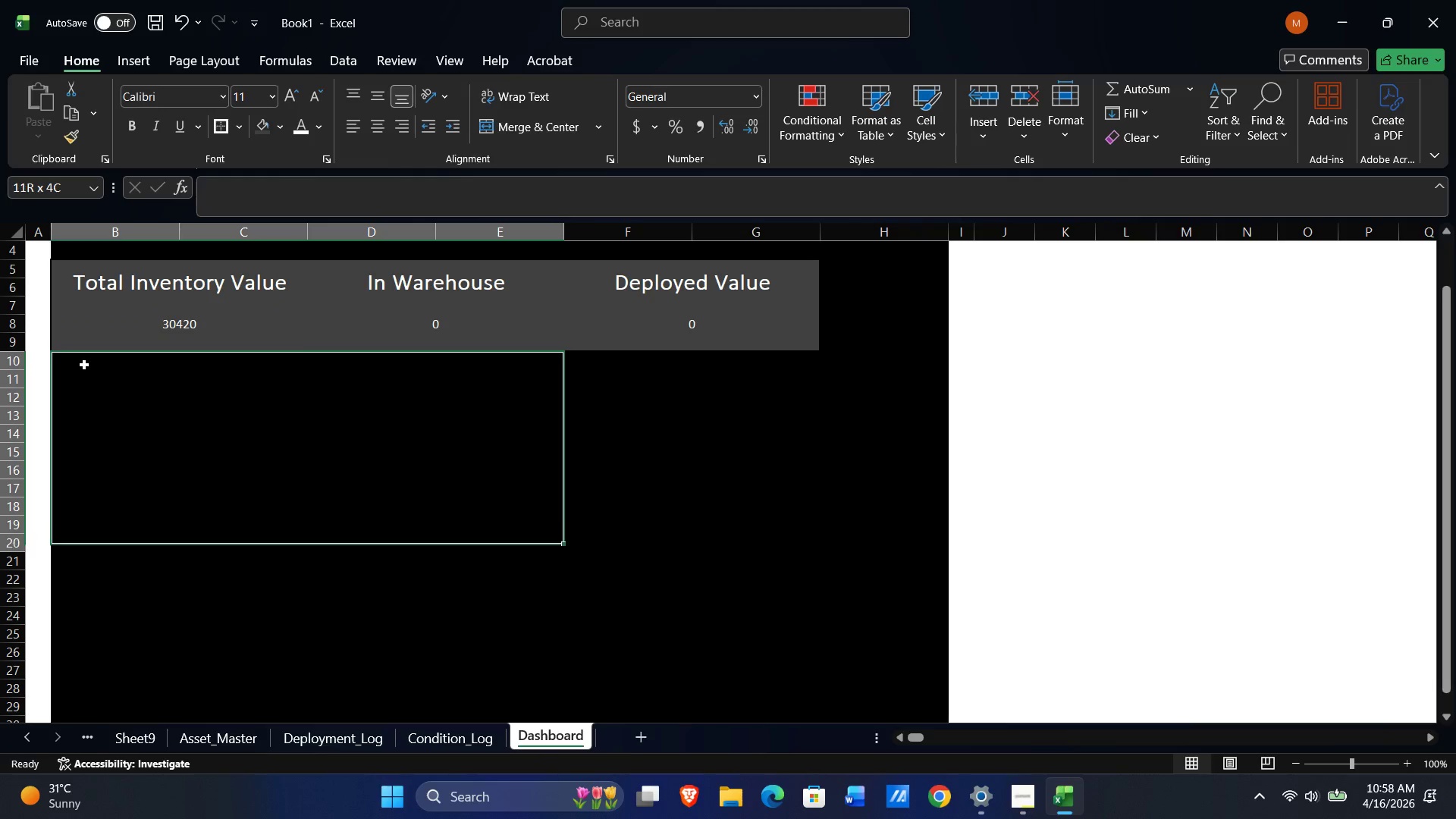 
key(Shift+ArrowDown)
 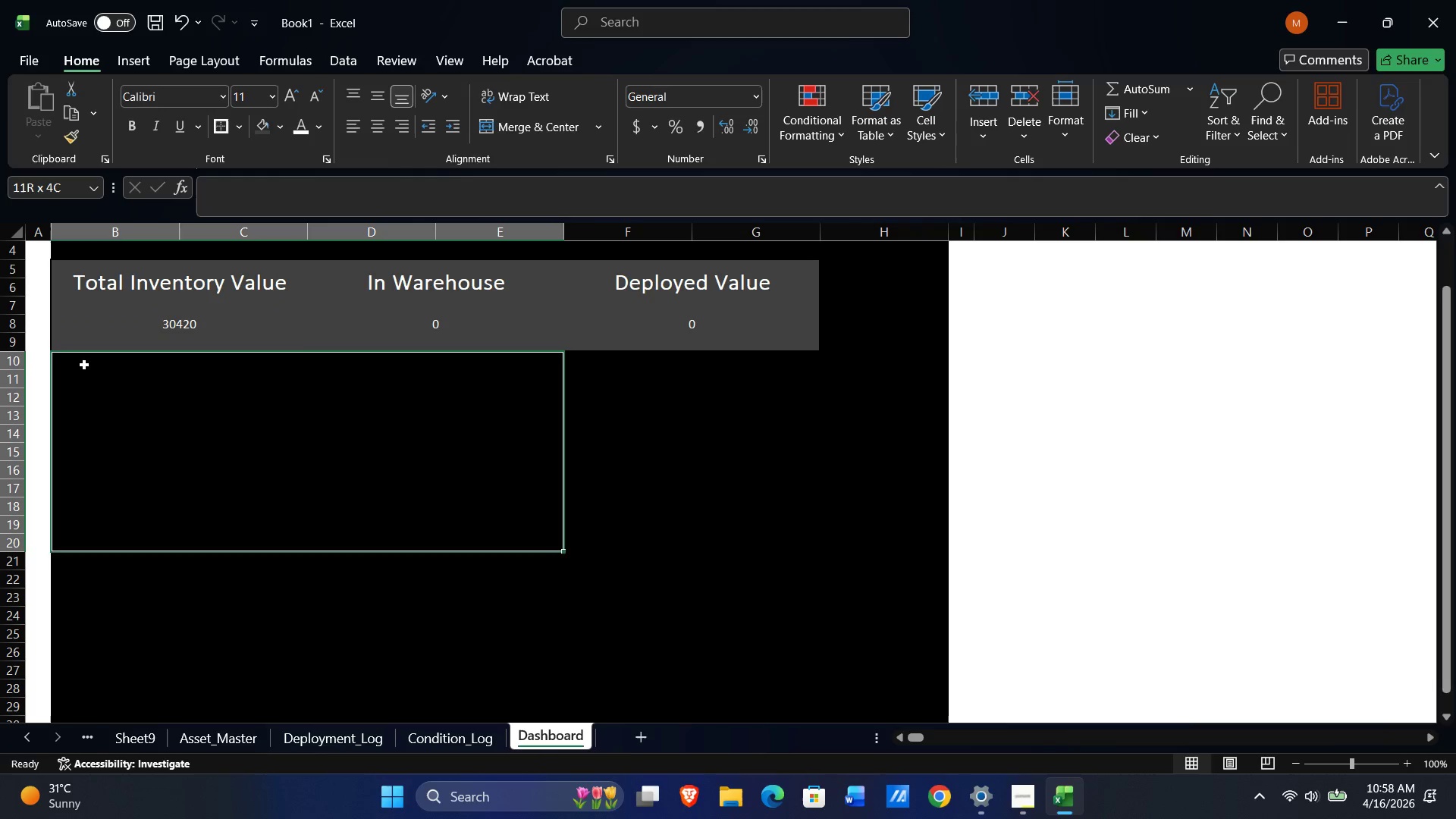 
key(Shift+ArrowDown)
 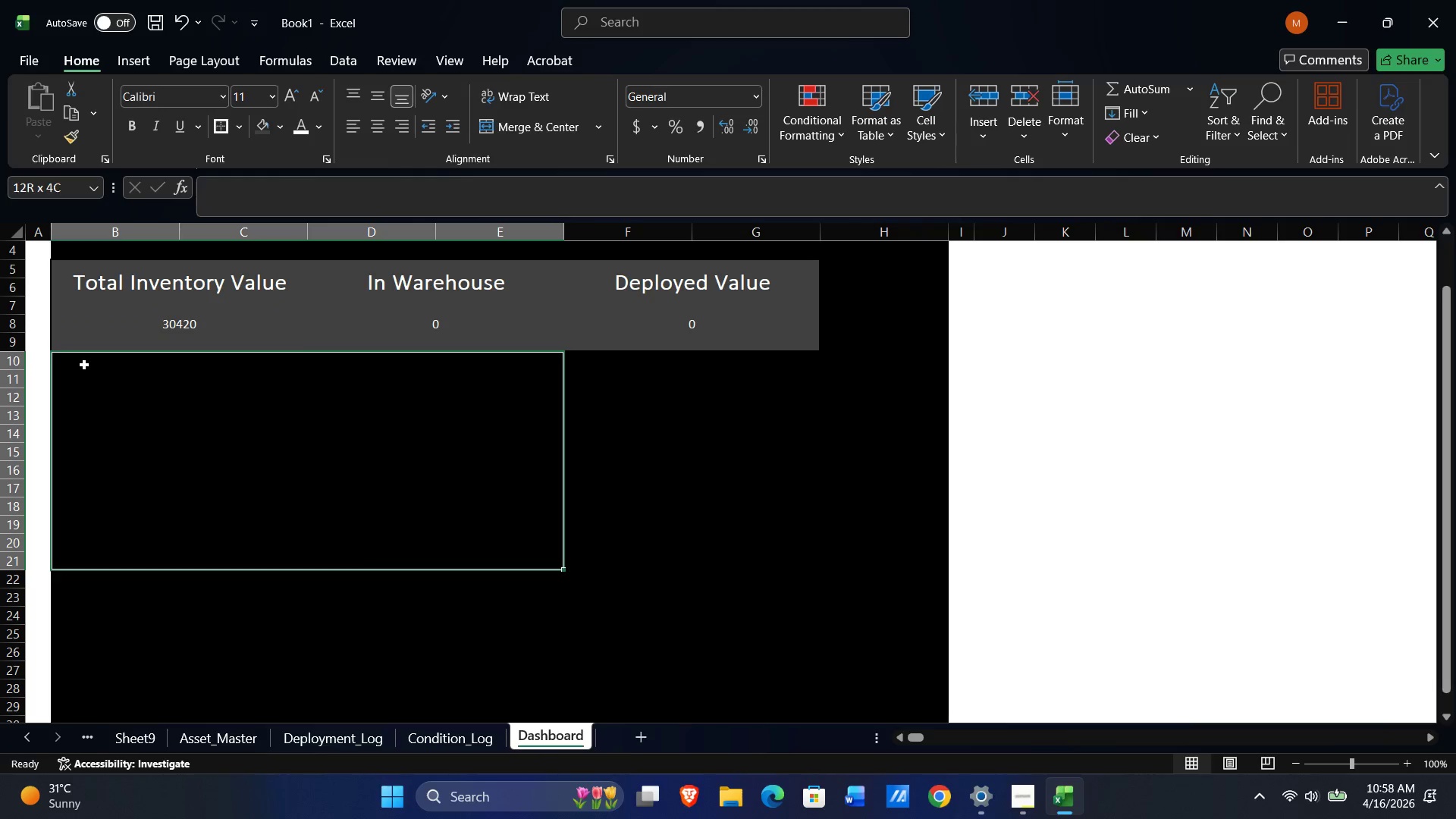 
key(Shift+ArrowDown)
 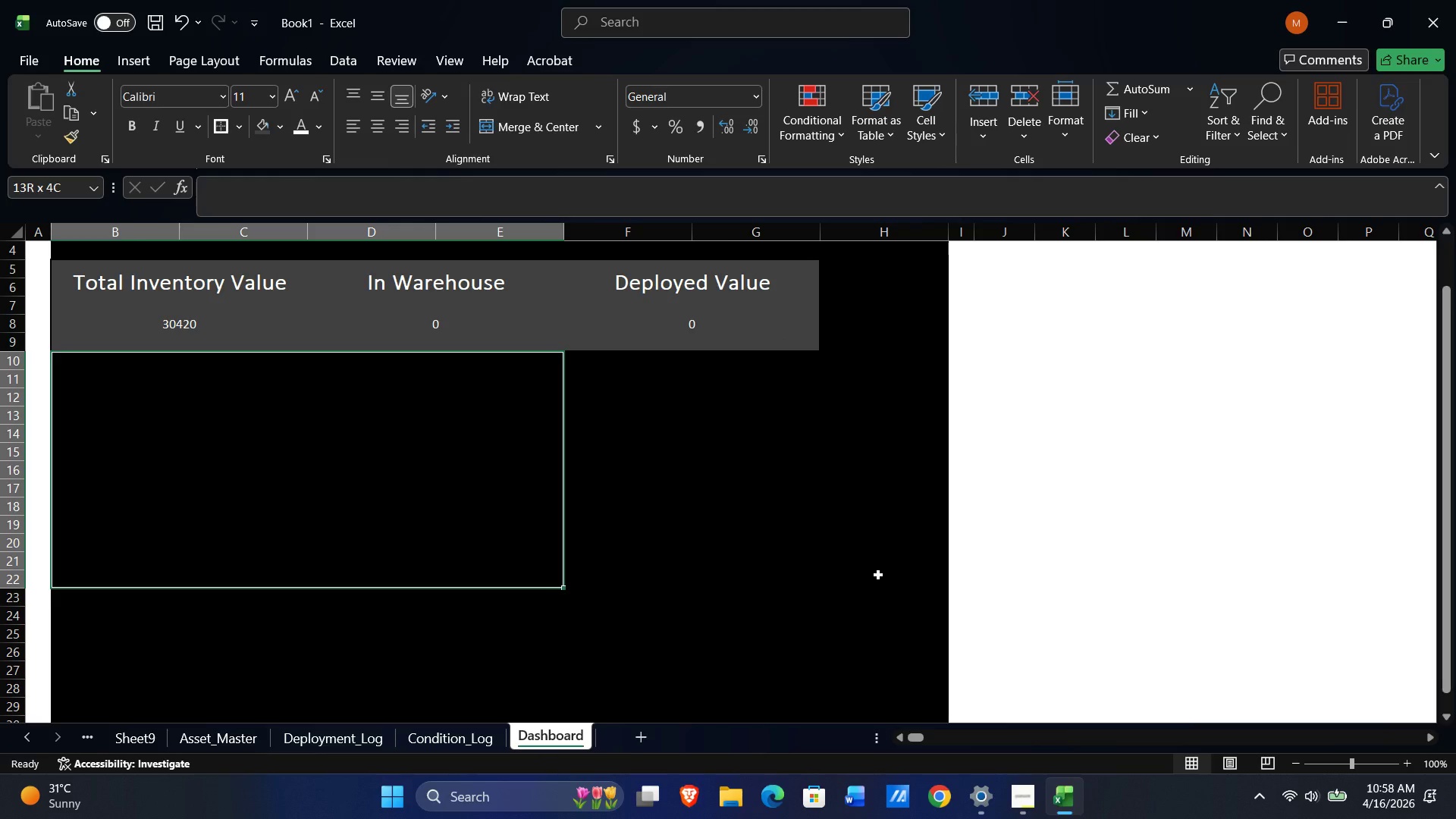 
wait(27.56)
 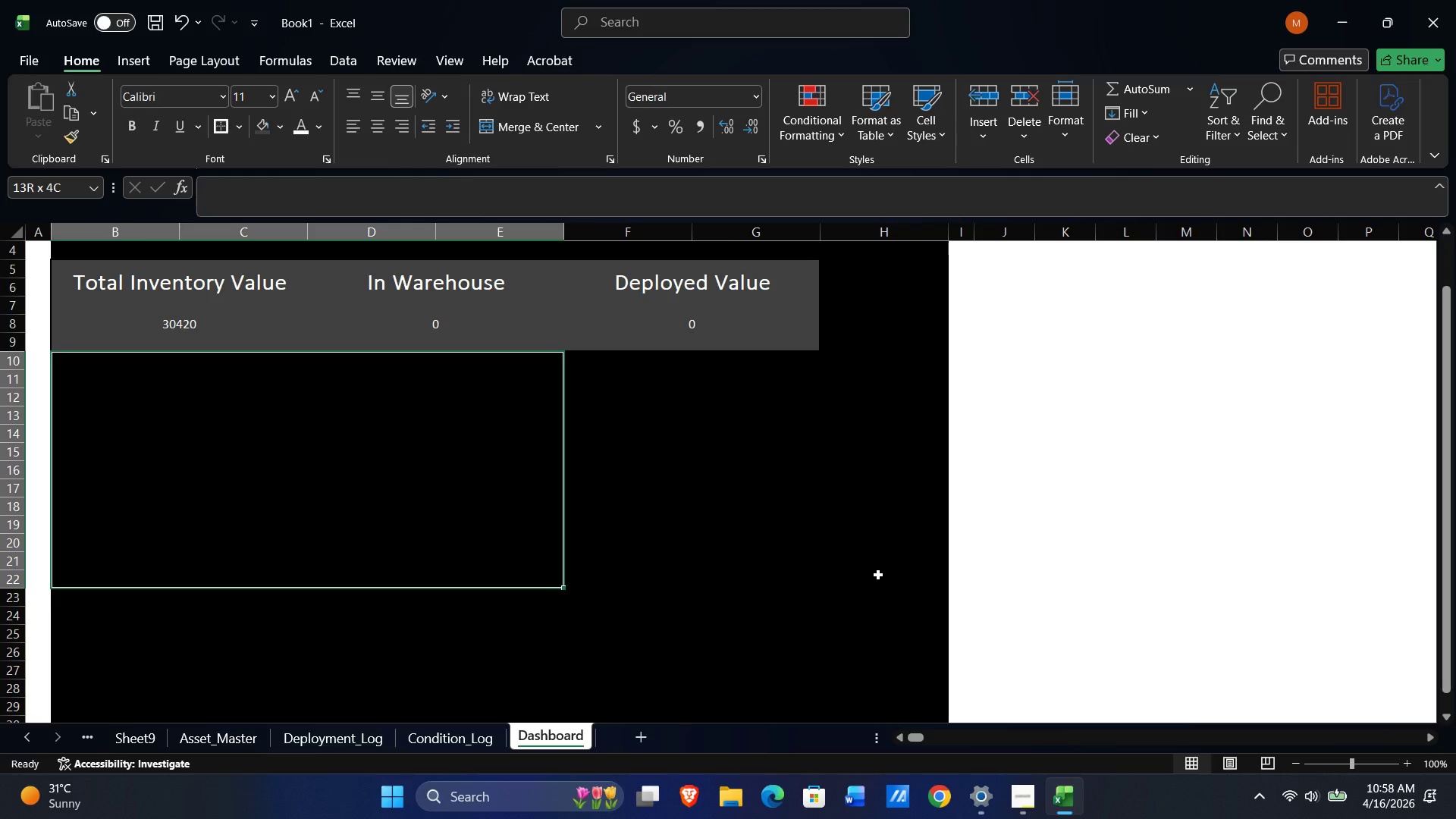 
left_click([124, 739])
 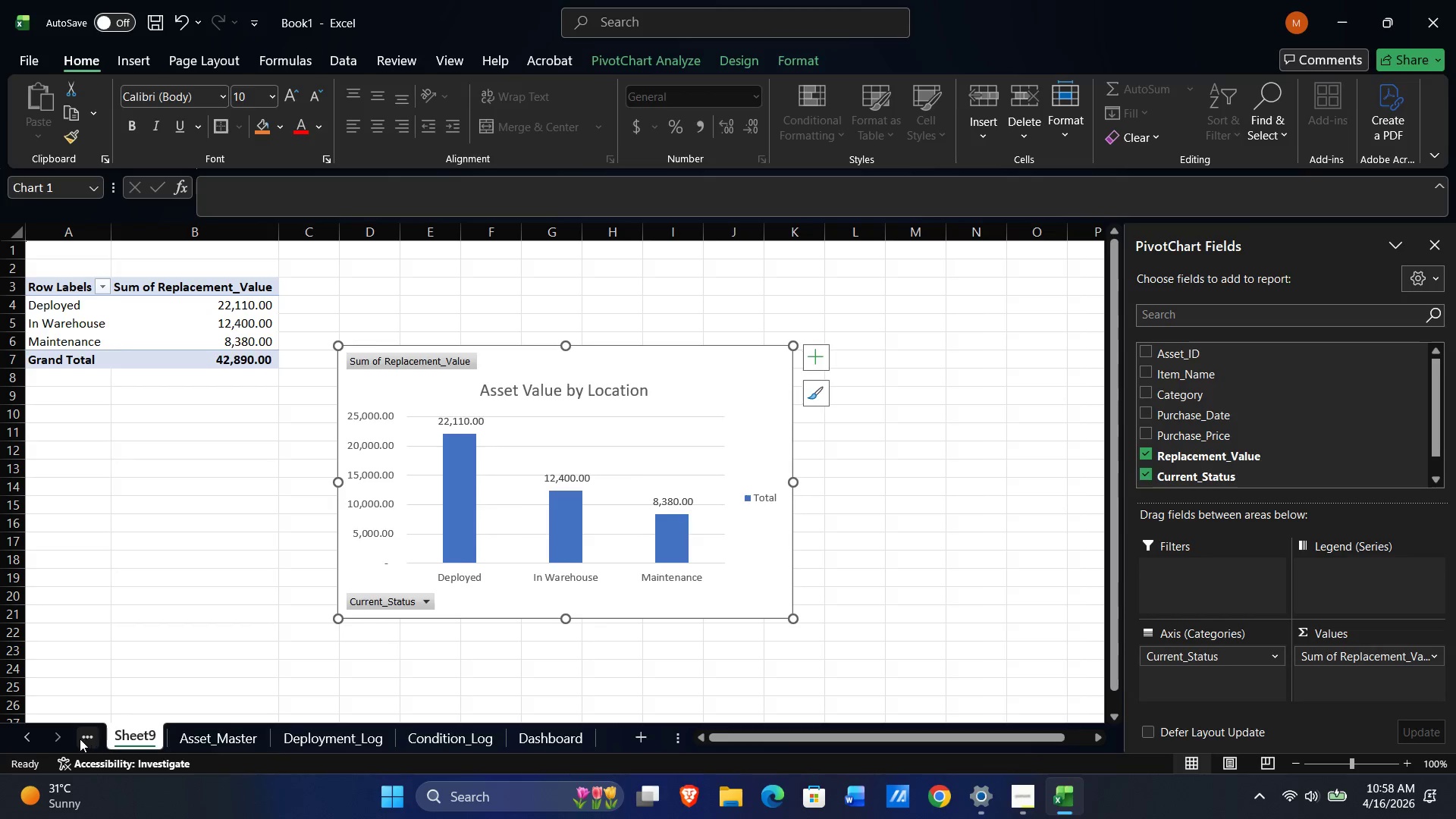 
left_click([80, 739])
 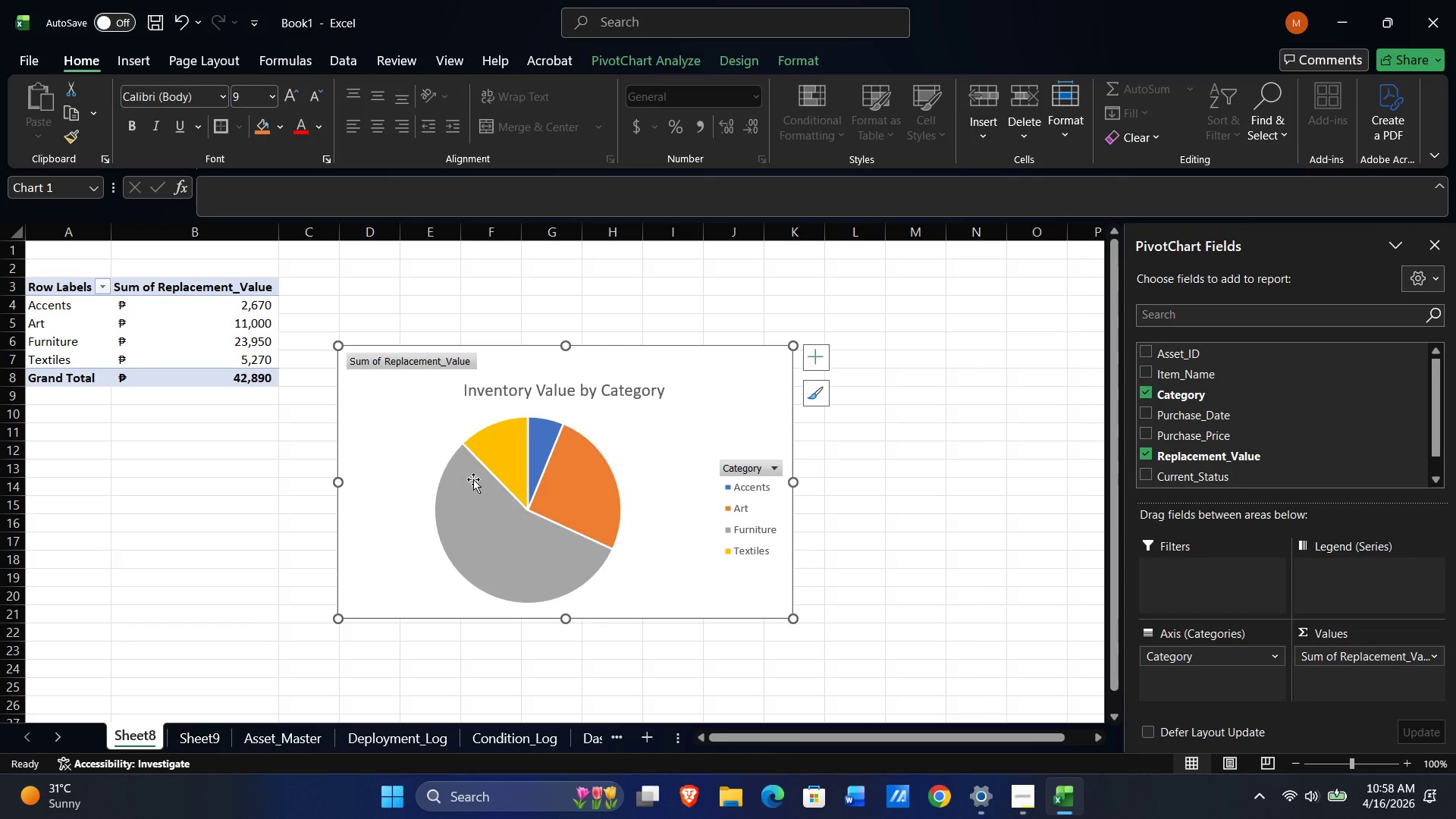 
left_click([470, 466])